 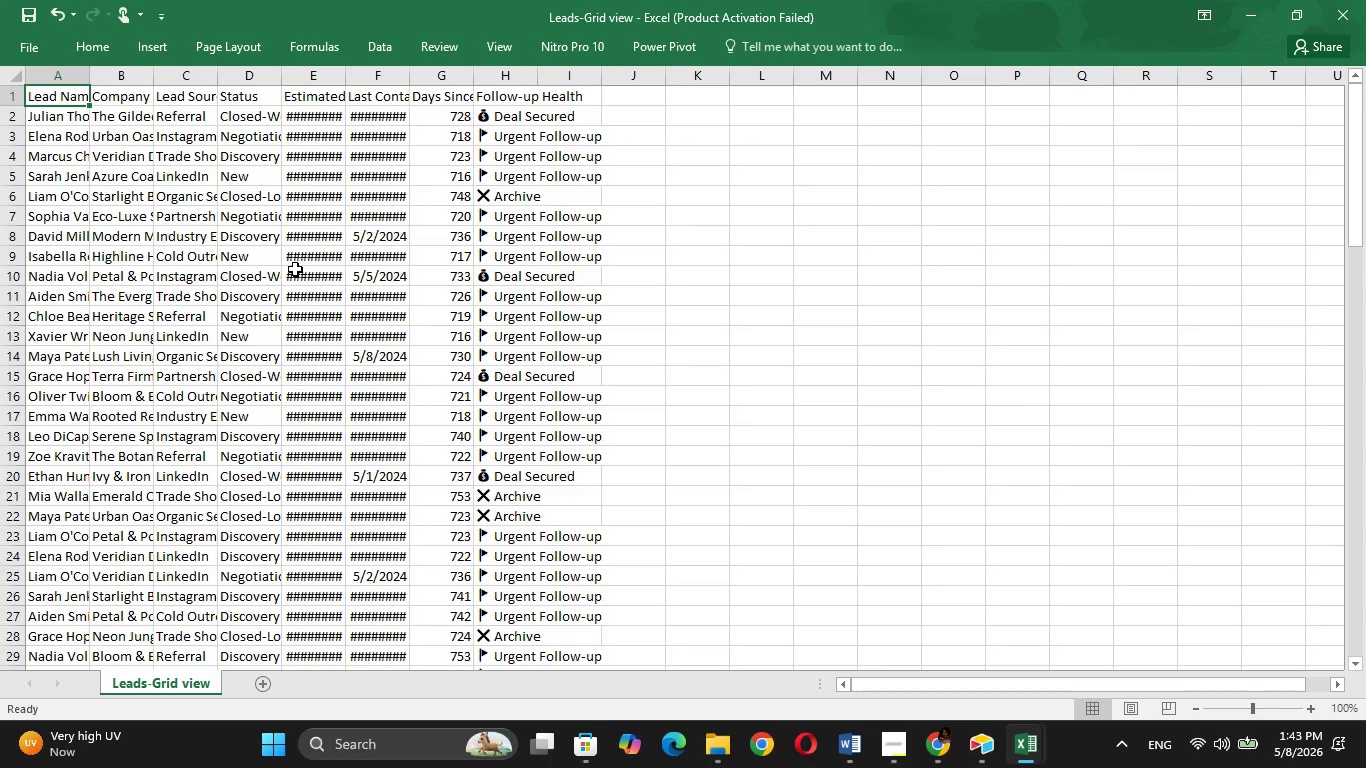 
key(Shift+ArrowRight)
 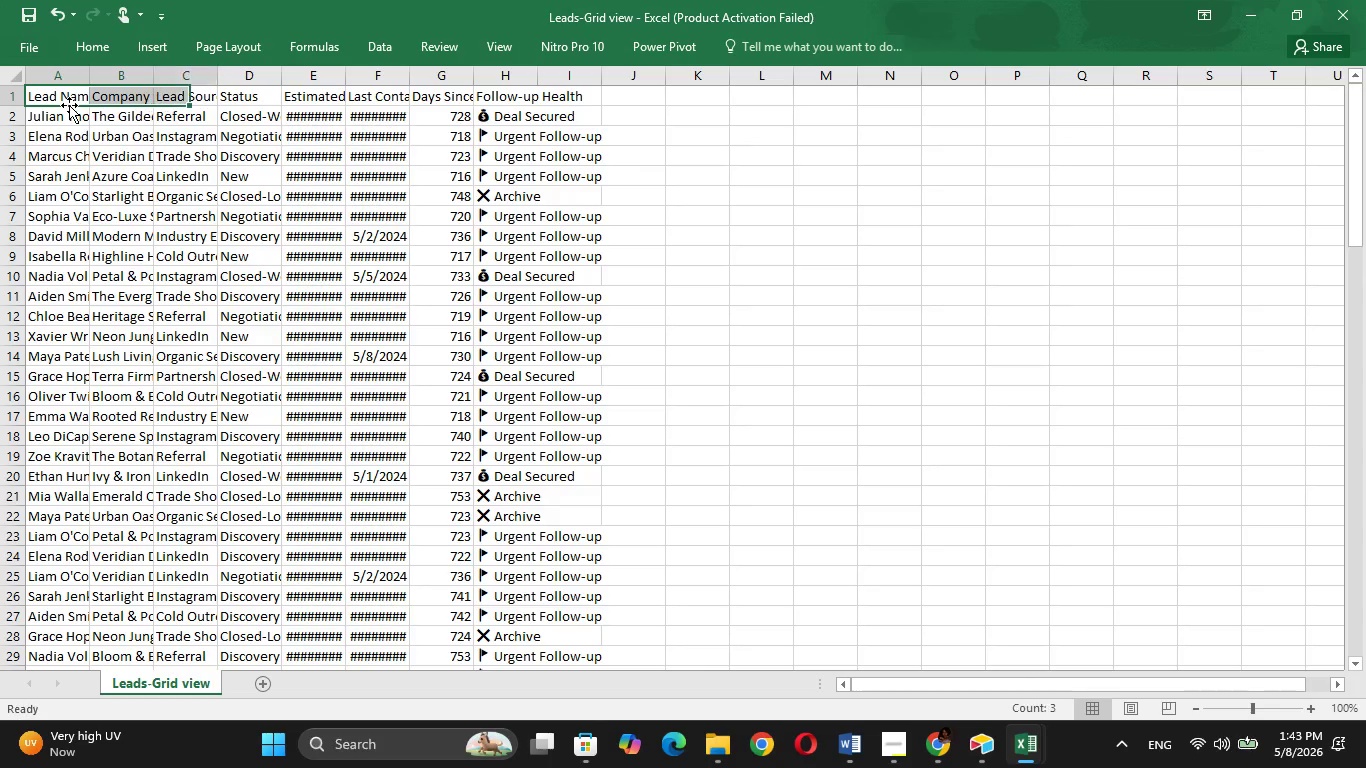 
key(Shift+ArrowRight)
 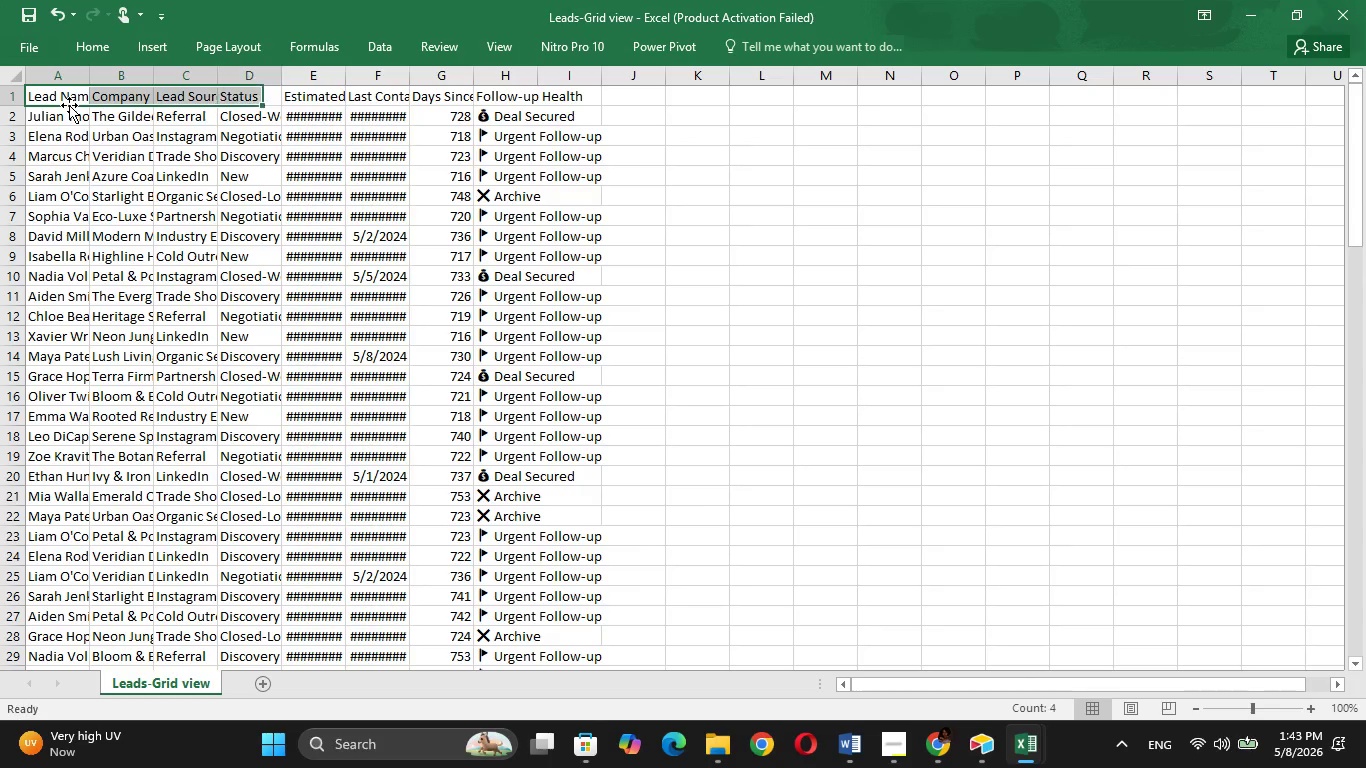 
key(Shift+ArrowRight)
 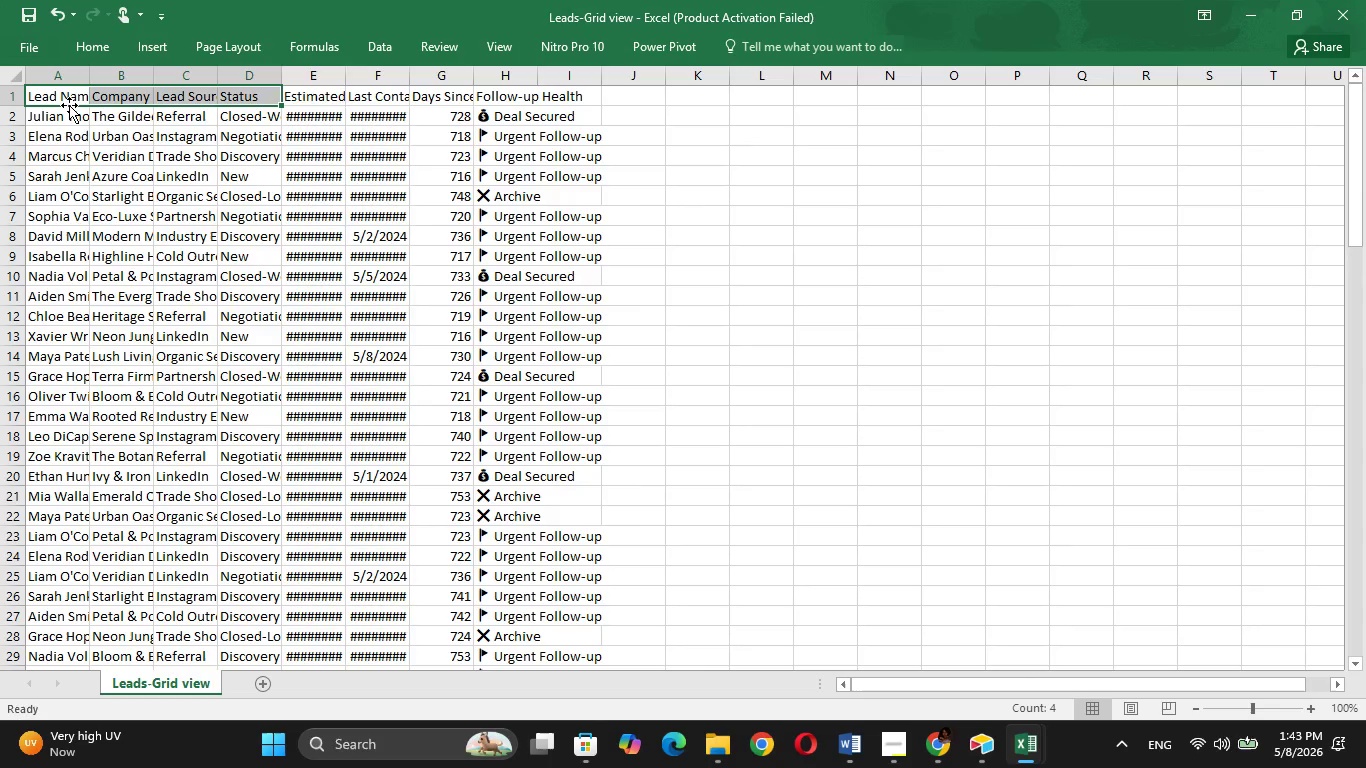 
key(Shift+ArrowRight)
 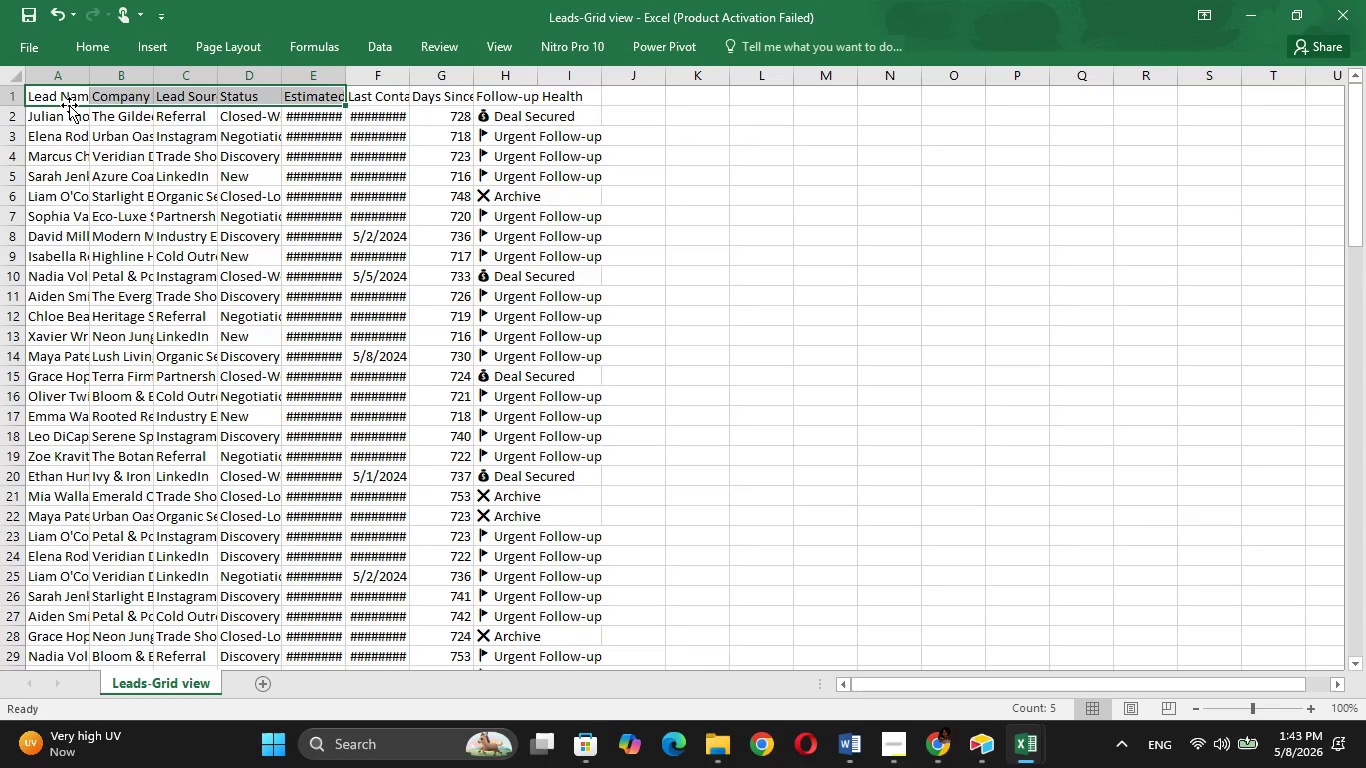 
key(Shift+ArrowRight)
 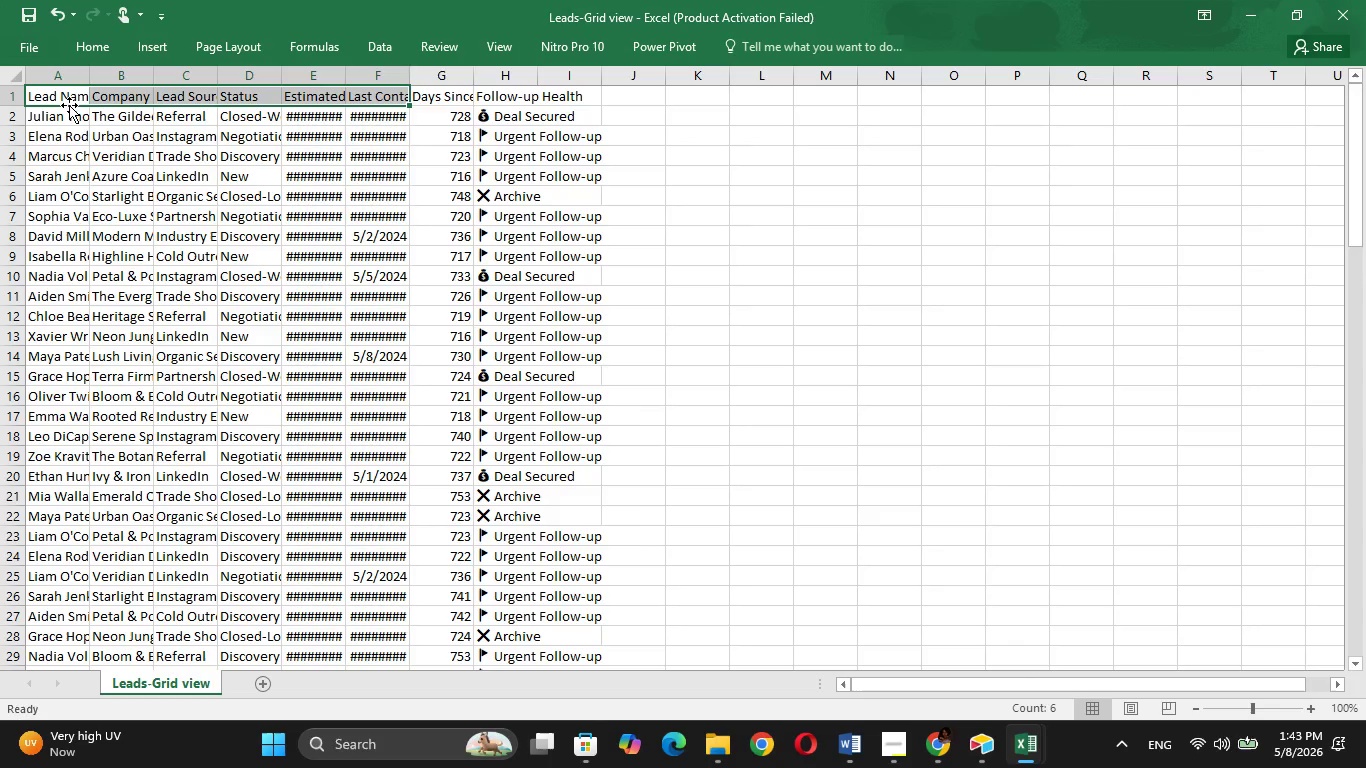 
key(Shift+ArrowRight)
 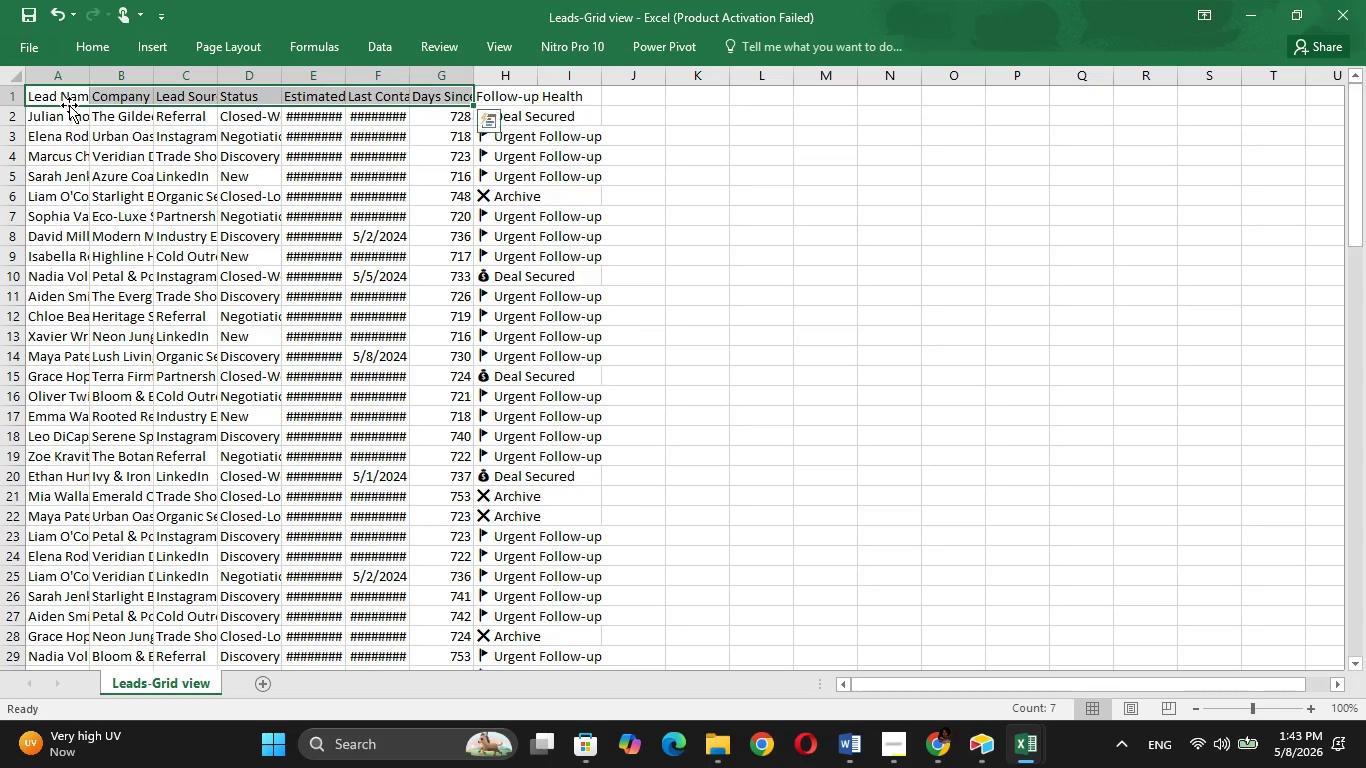 
key(Shift+ArrowRight)
 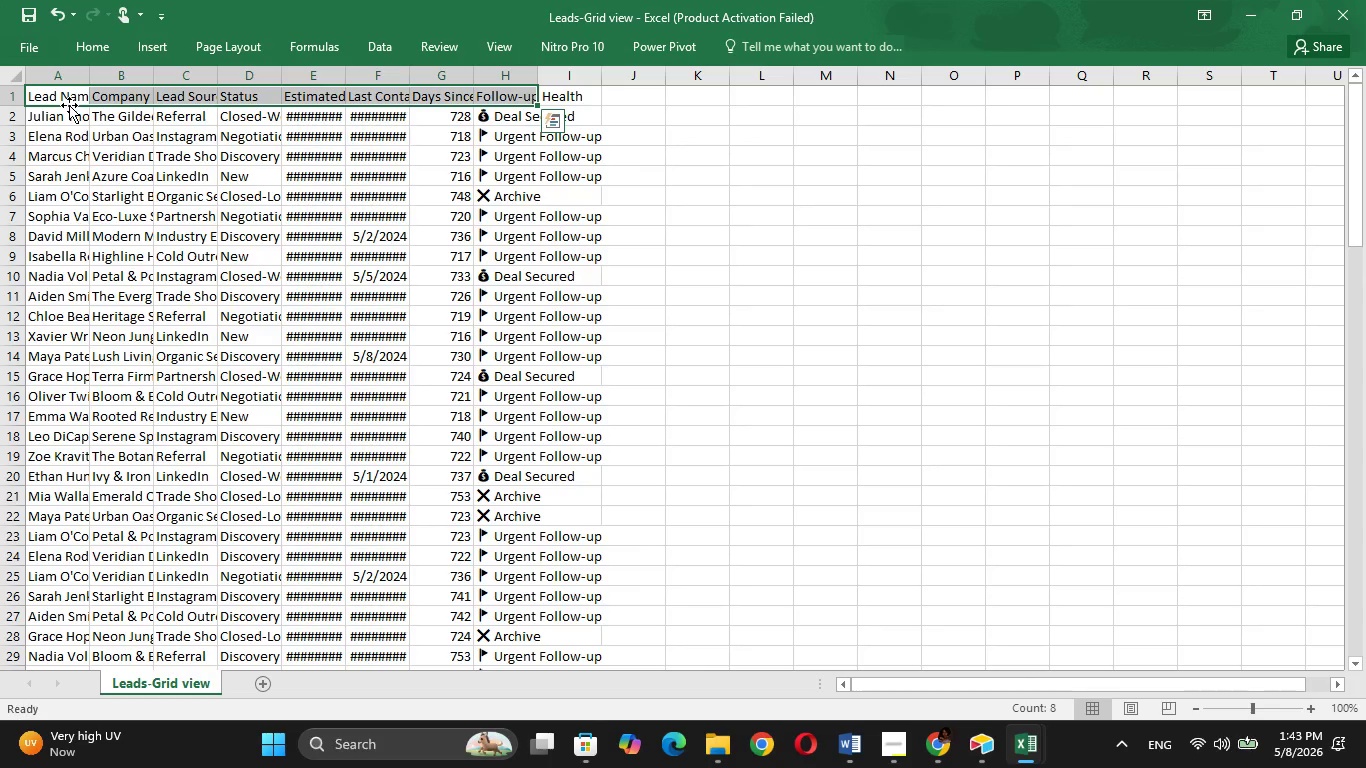 
key(Control+B)
 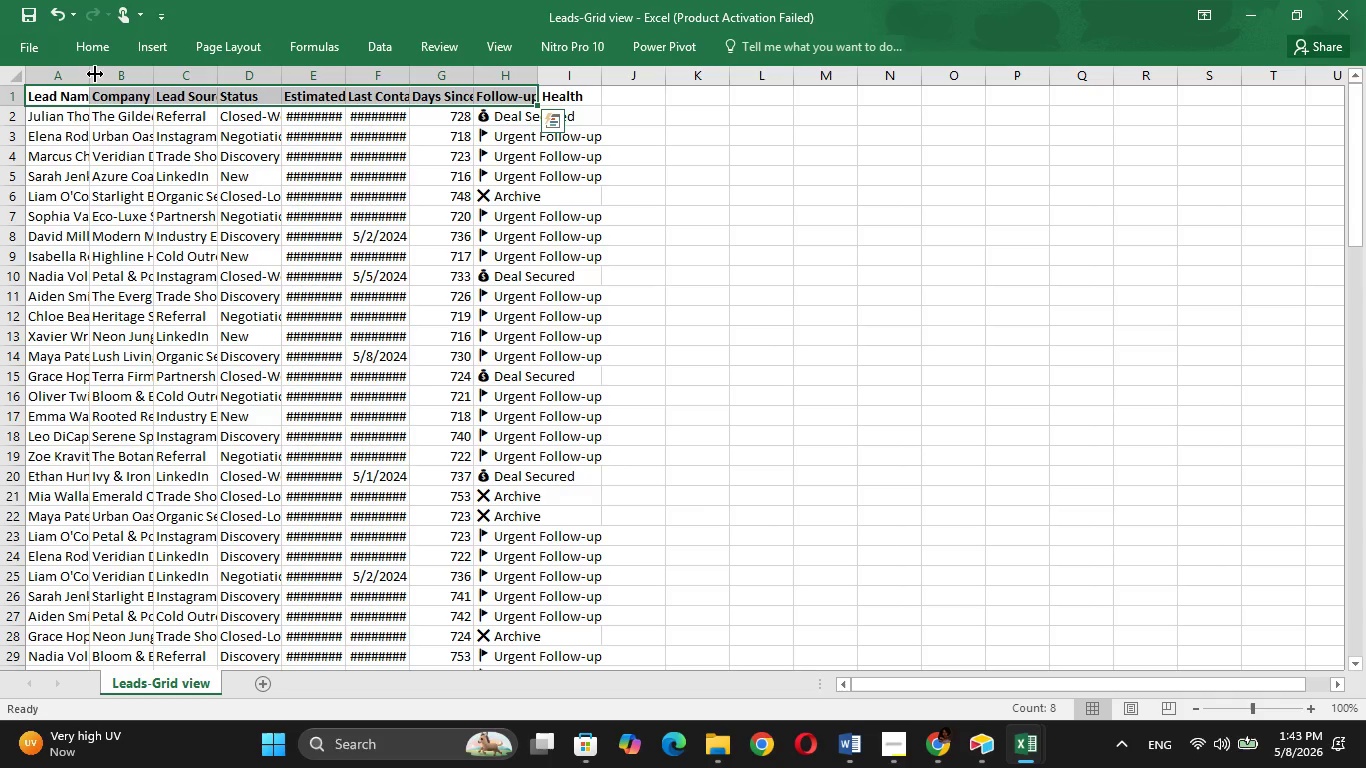 
double_click([95, 75])
 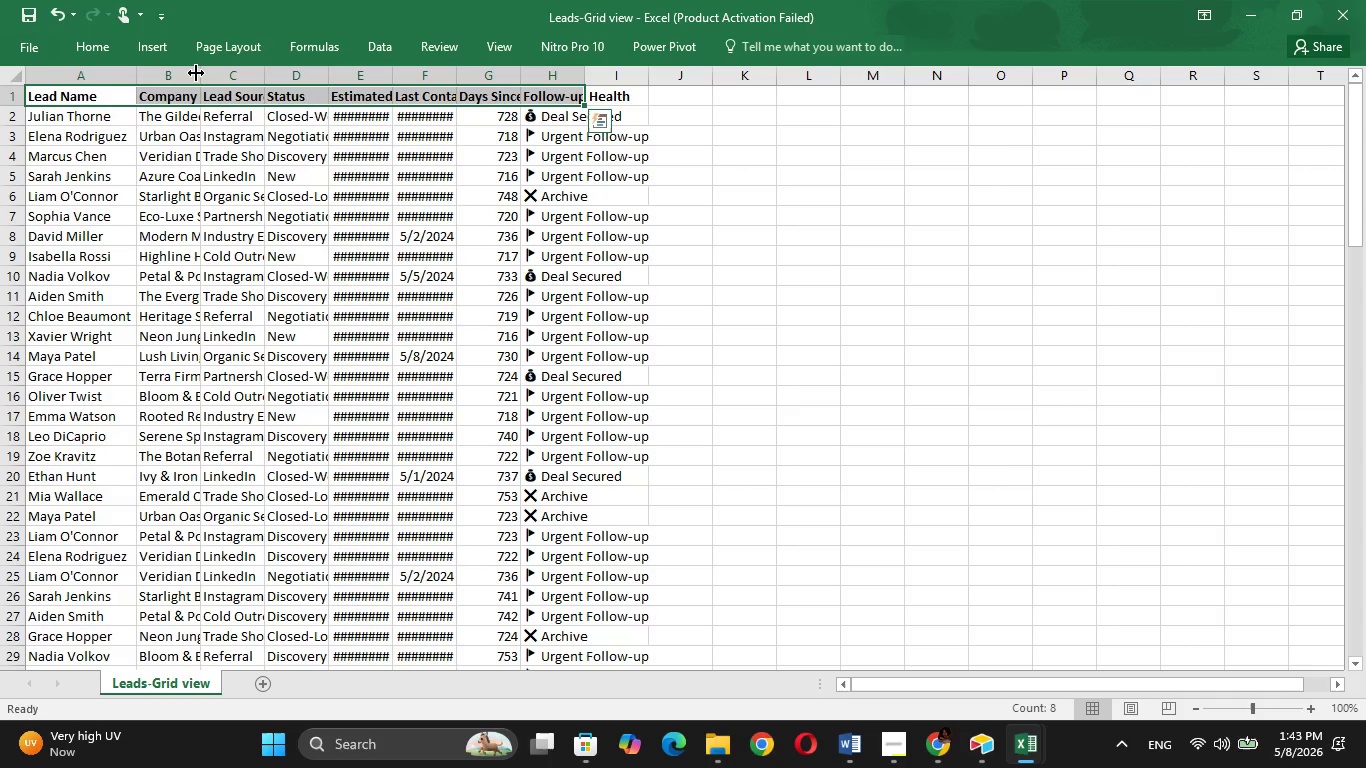 
double_click([196, 73])
 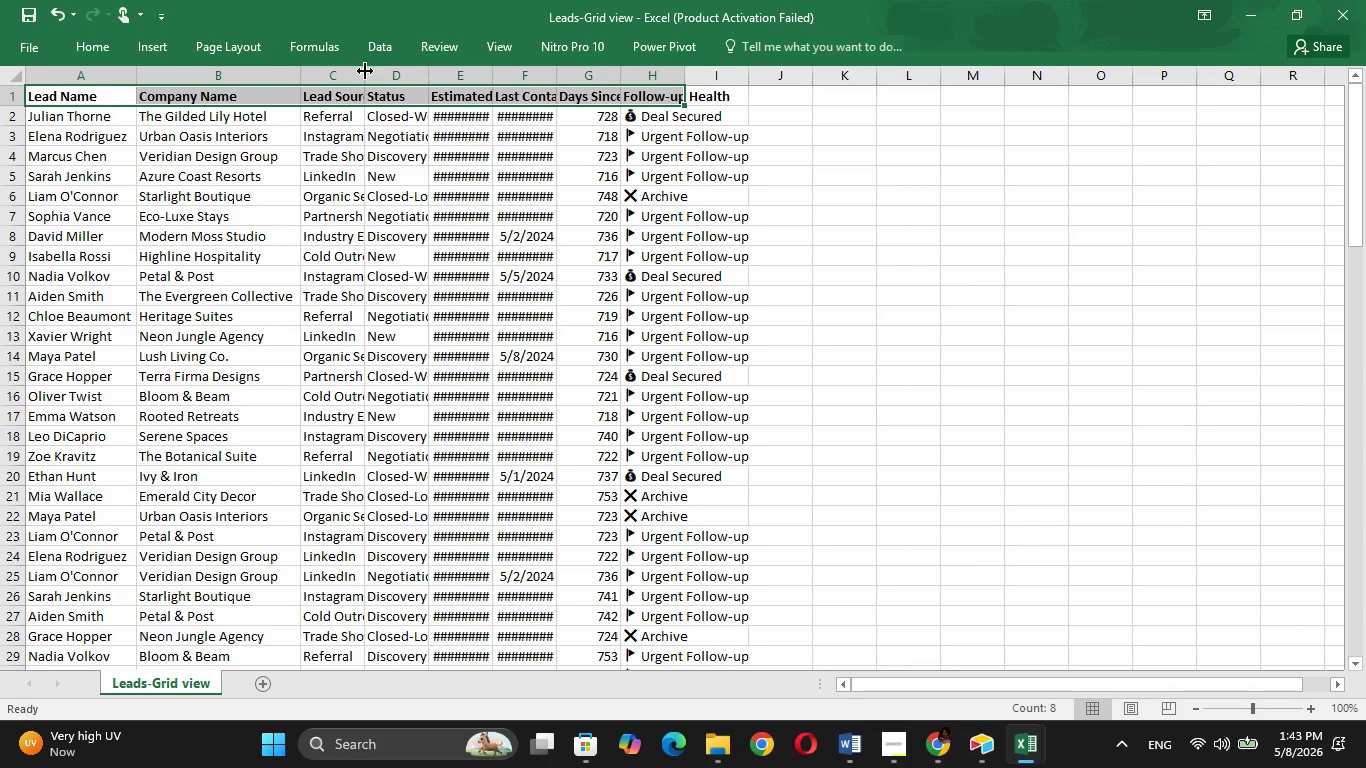 
double_click([365, 71])
 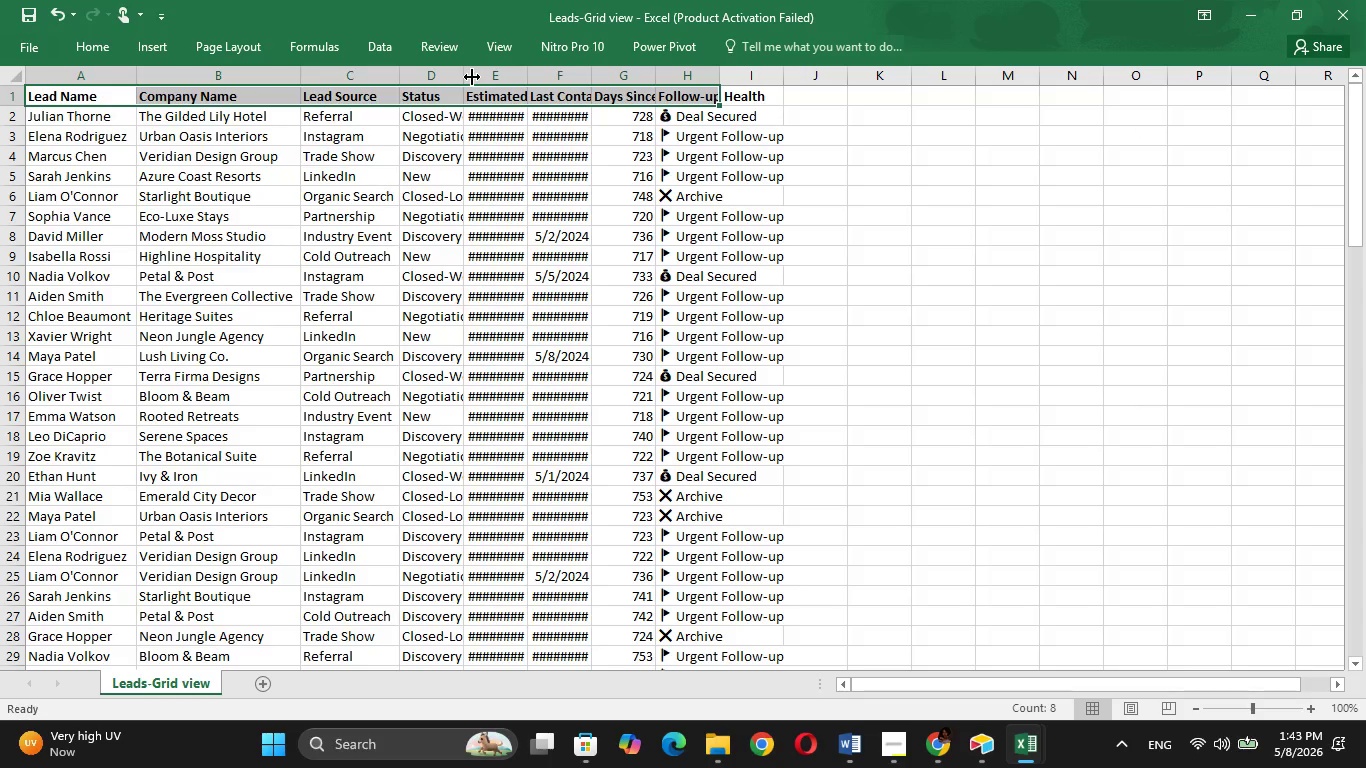 
double_click([472, 77])
 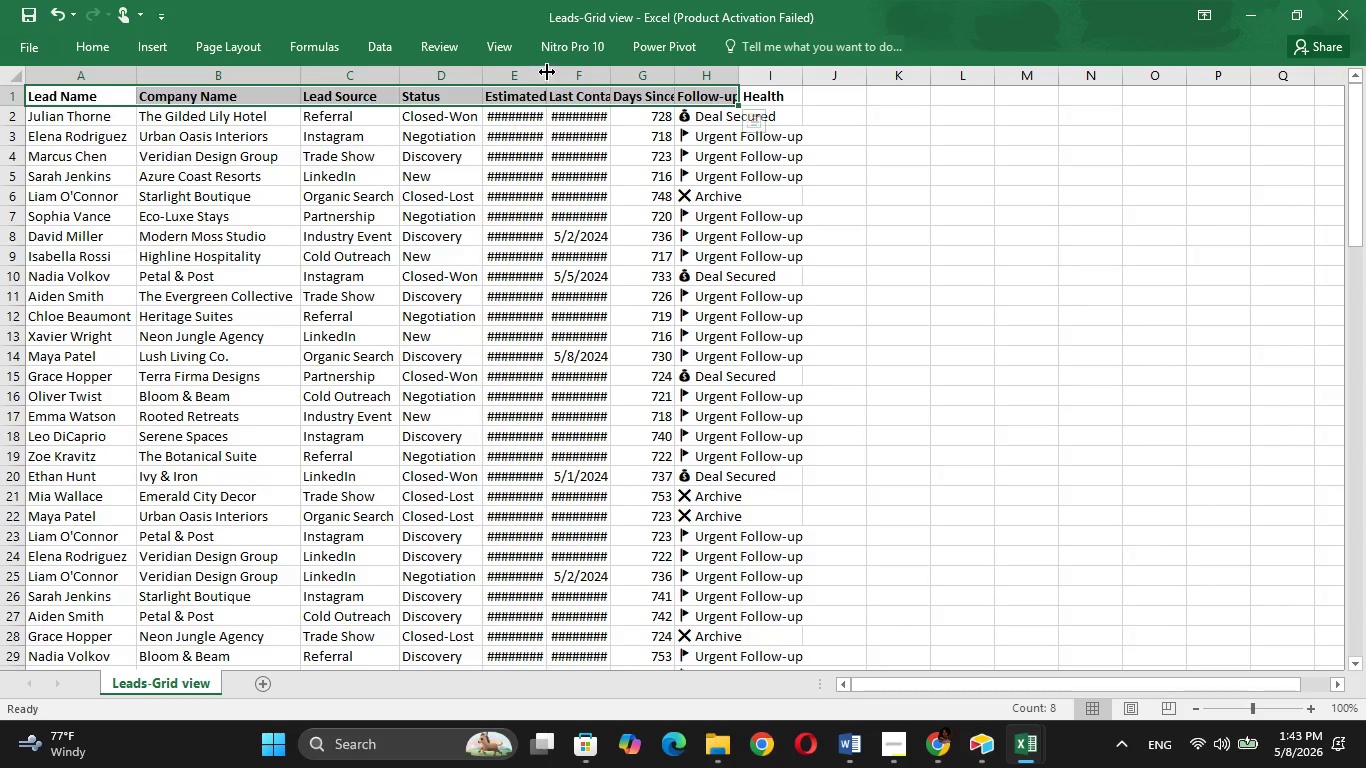 
double_click([547, 72])
 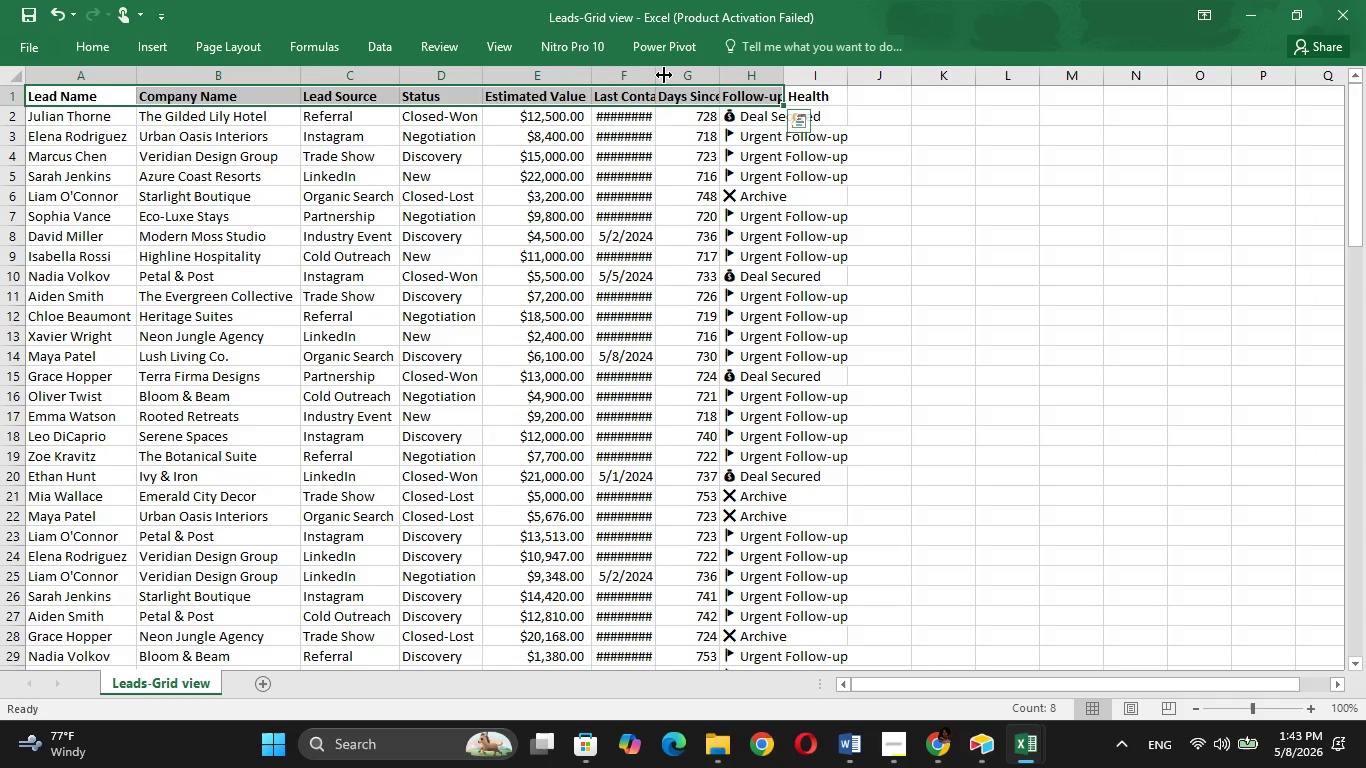 
double_click([664, 75])
 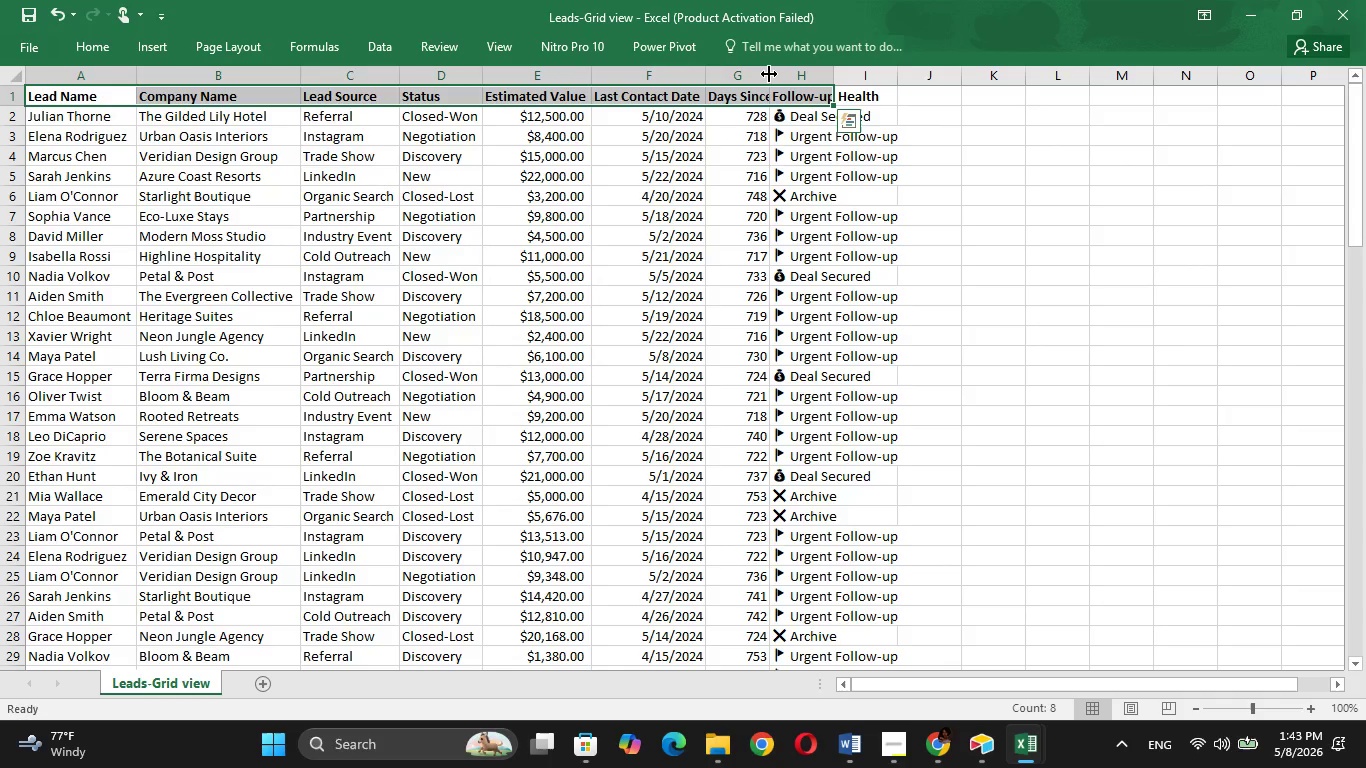 
double_click([769, 74])
 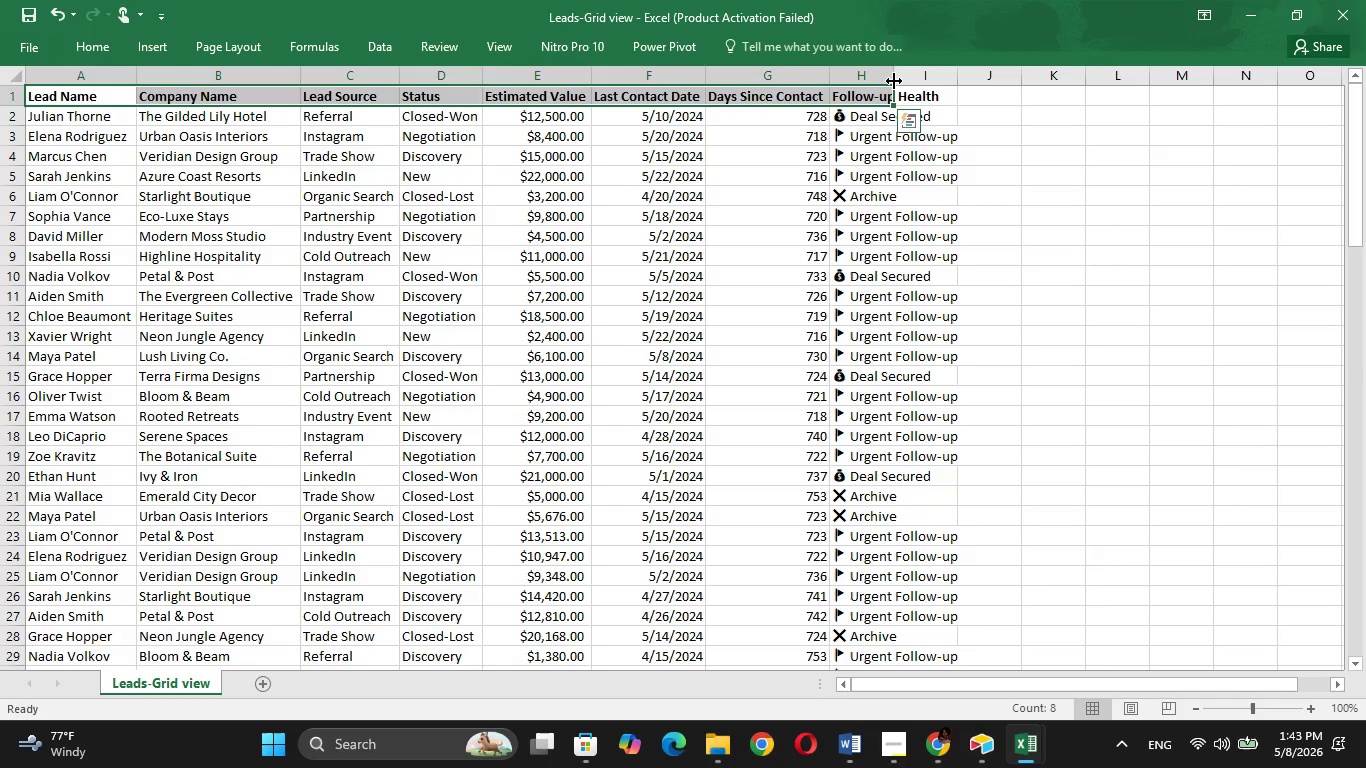 
double_click([894, 81])
 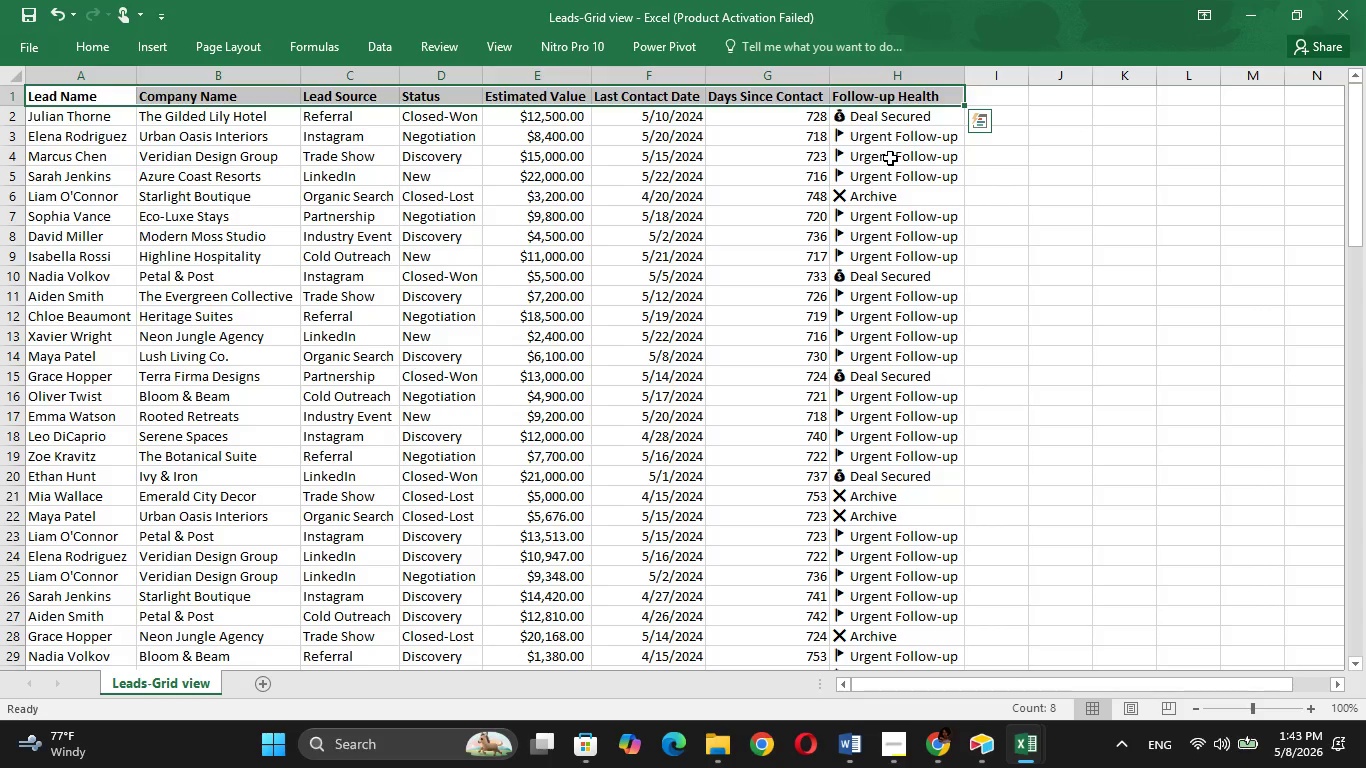 
left_click([890, 158])
 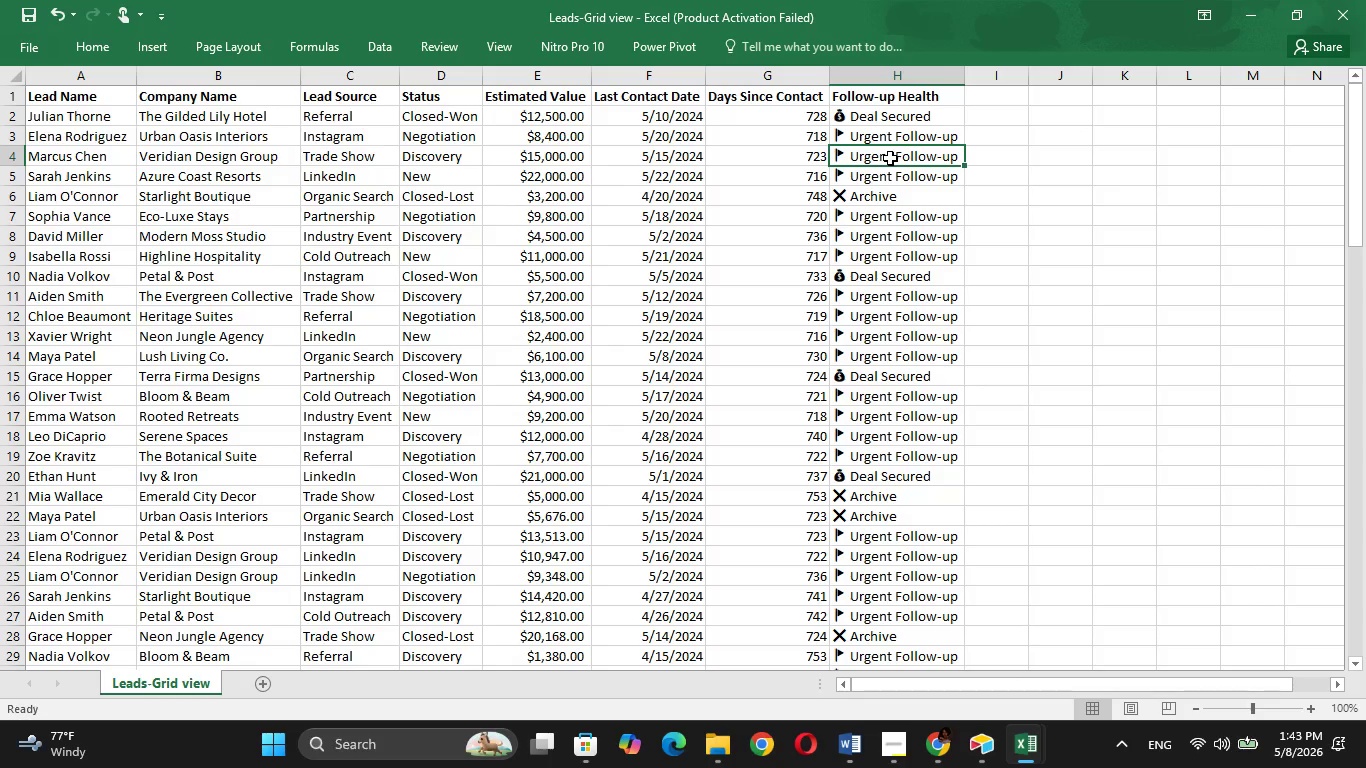 
key(ArrowLeft)
 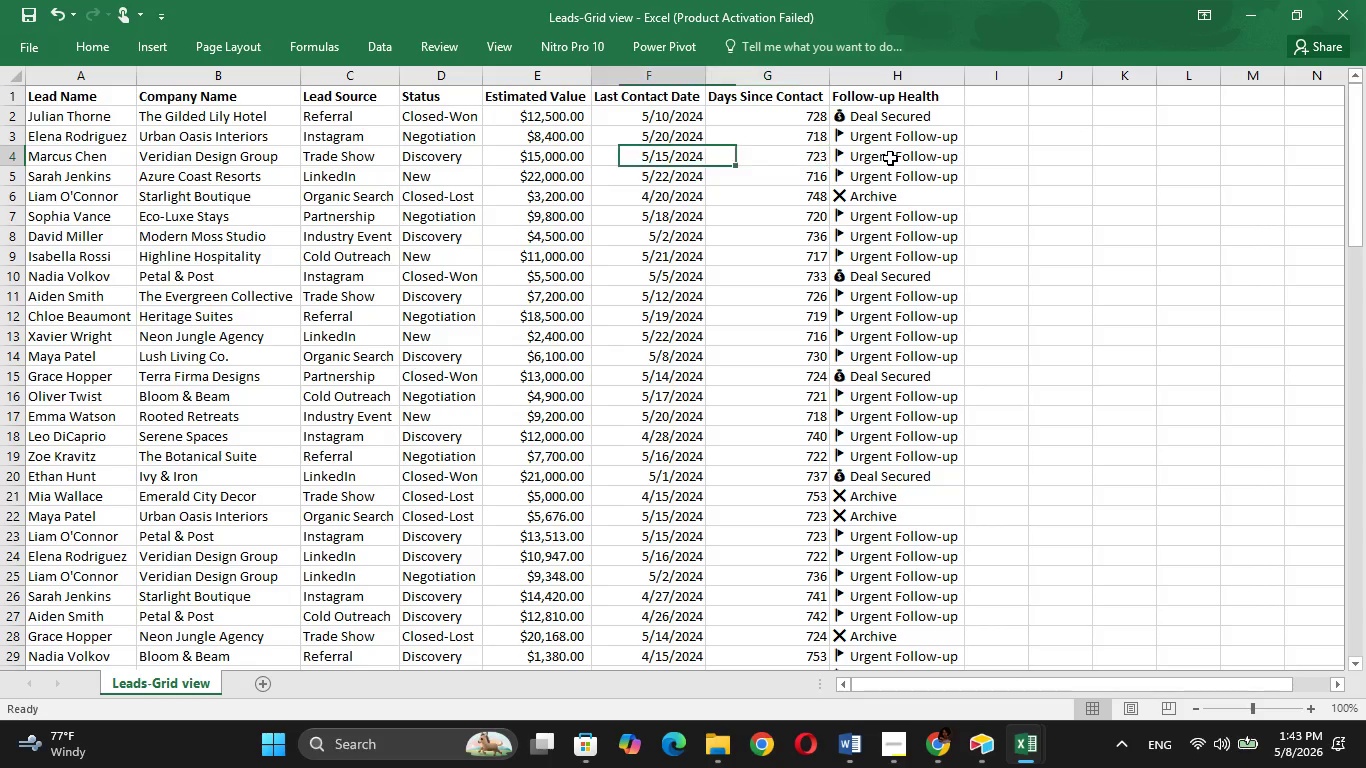 
key(ArrowLeft)
 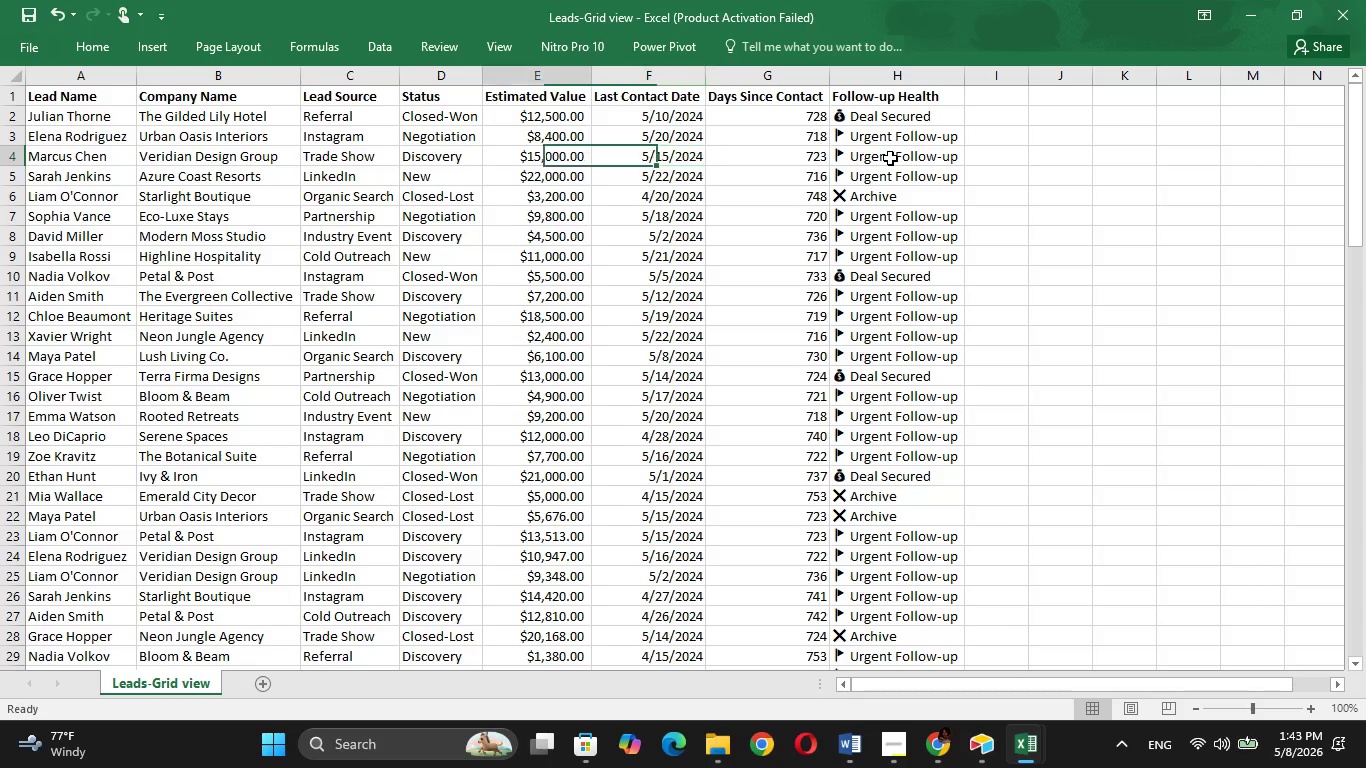 
key(ArrowLeft)
 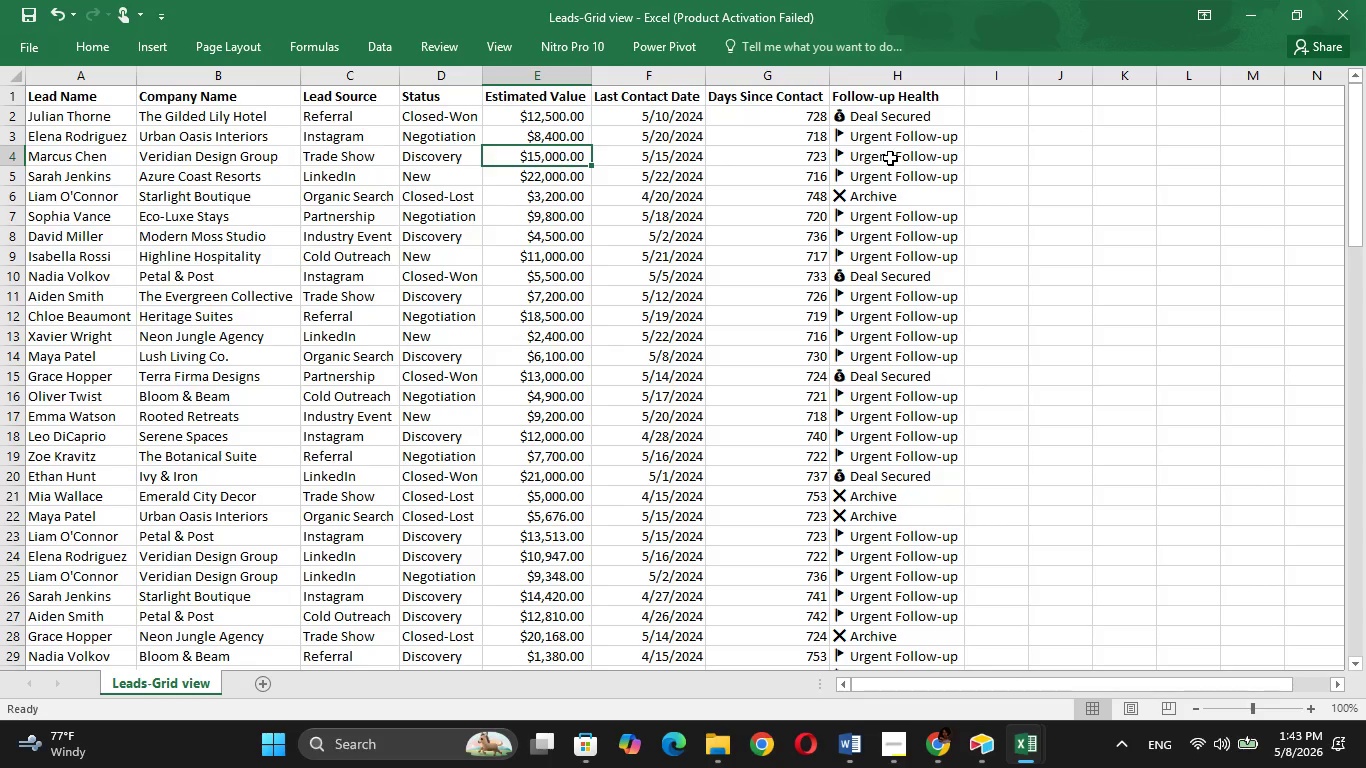 
key(ArrowUp)
 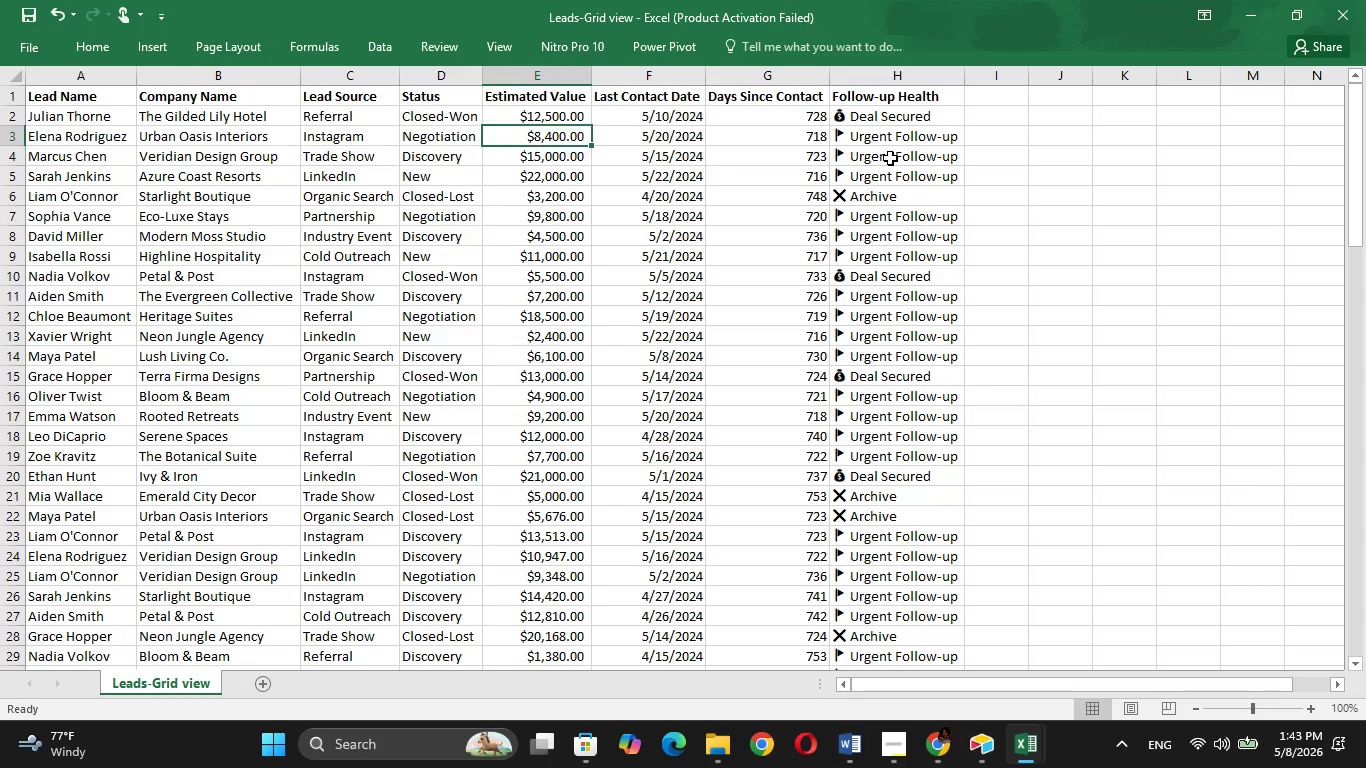 
key(ArrowLeft)
 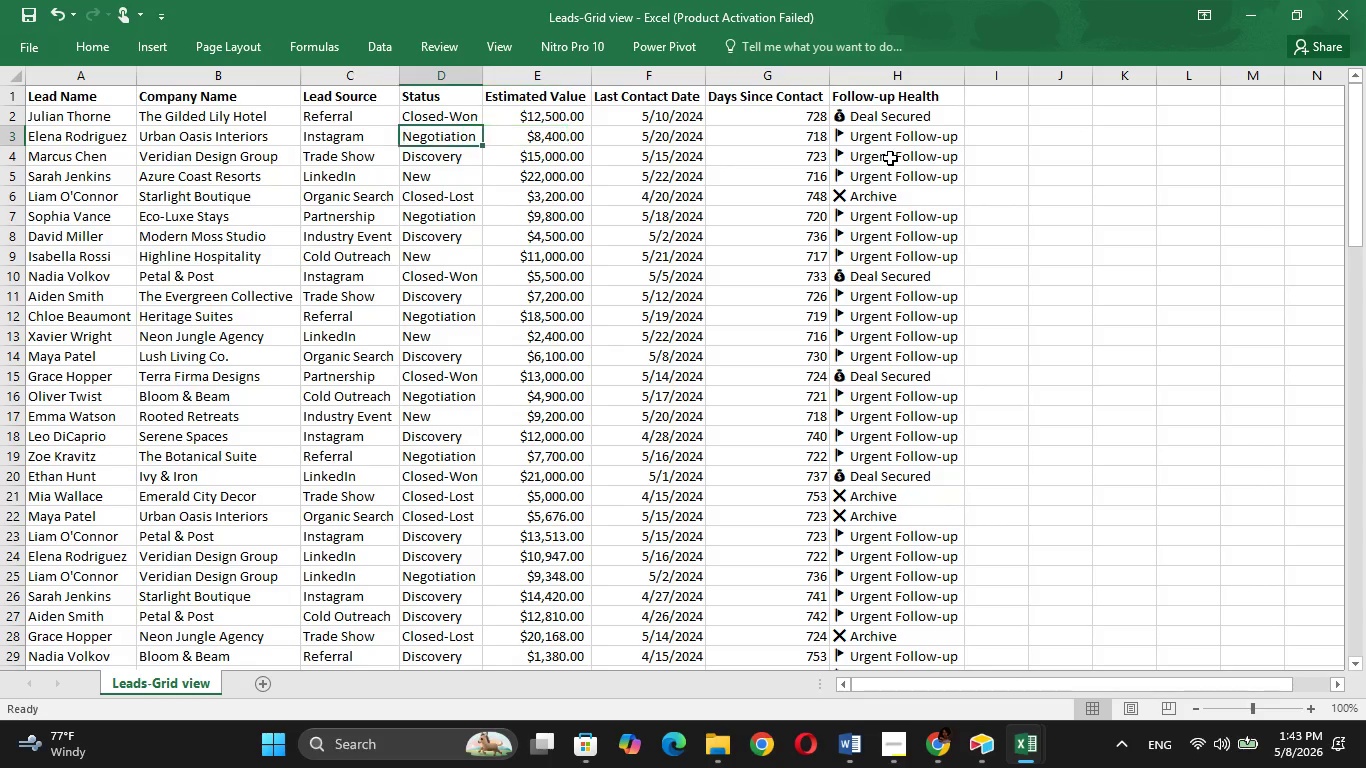 
key(ArrowLeft)
 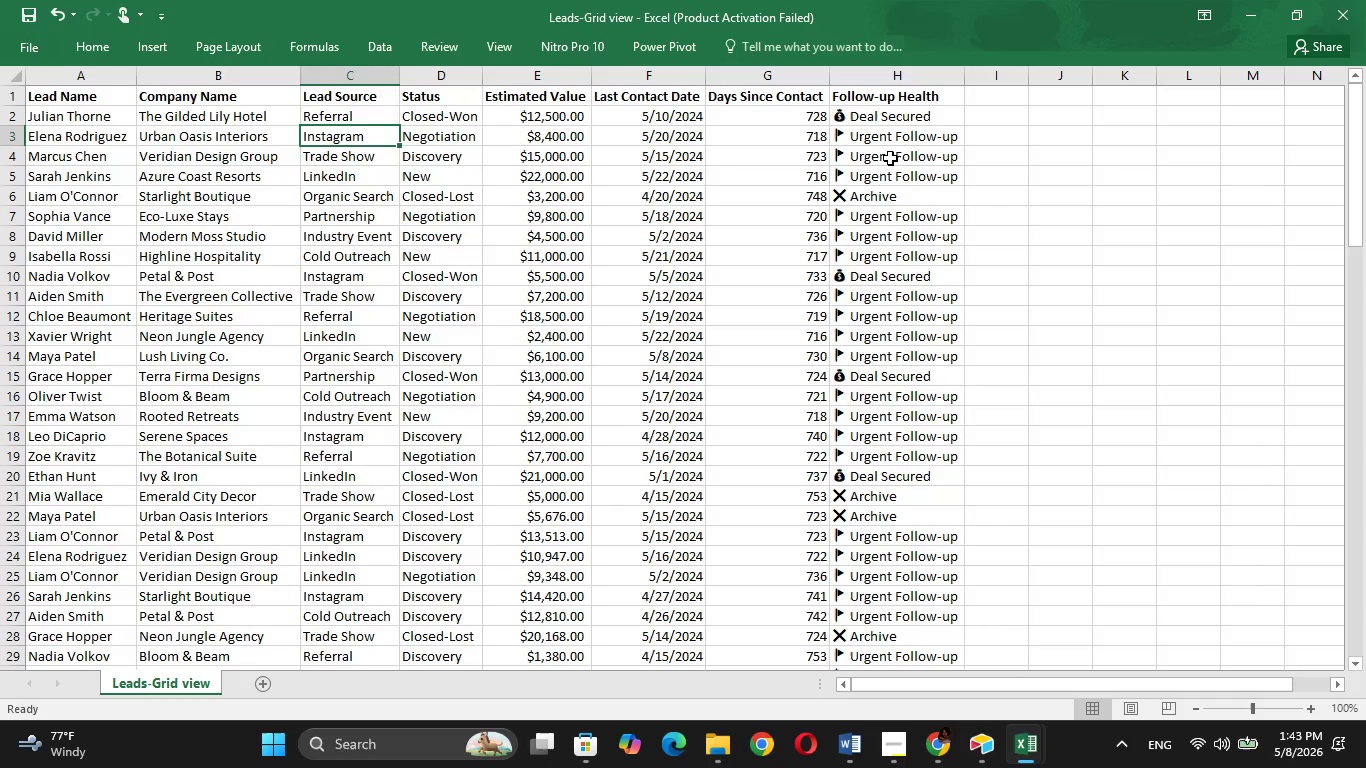 
key(ArrowLeft)
 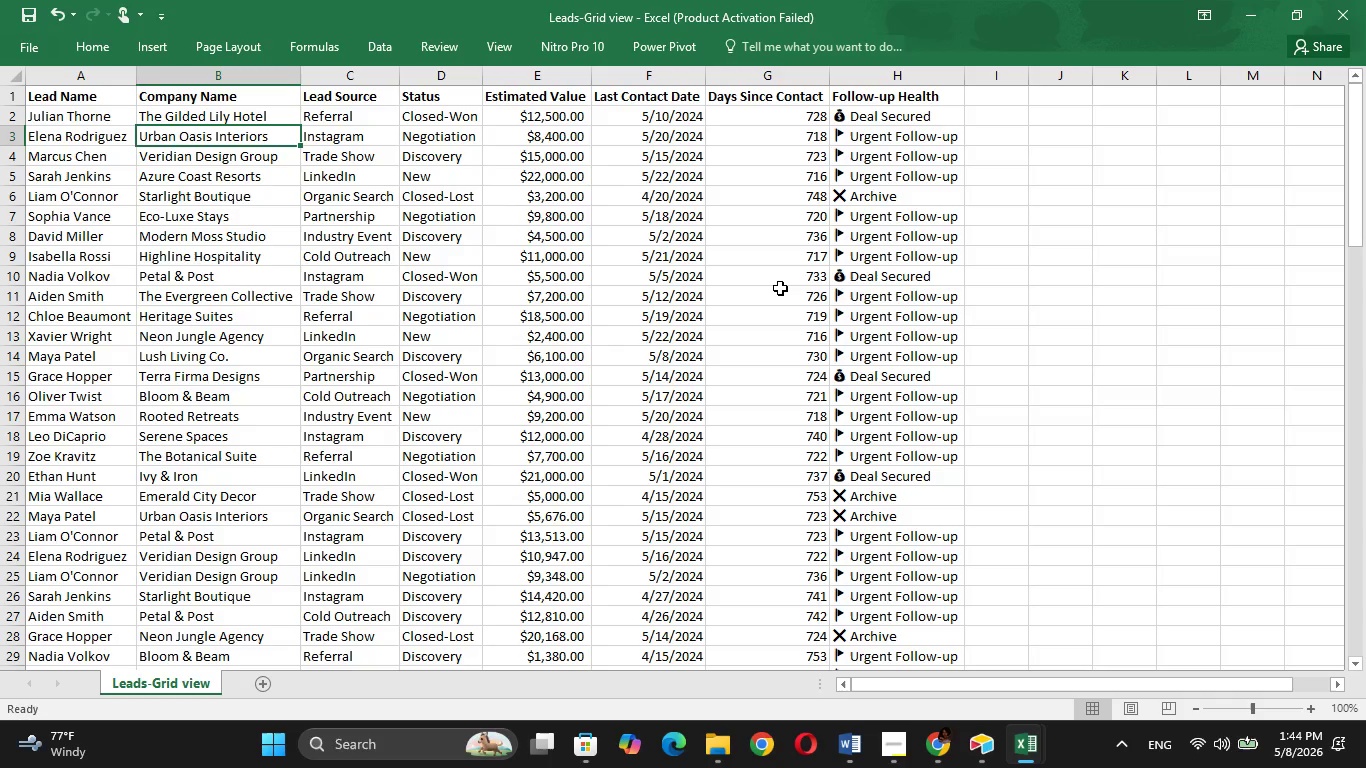 
wait(45.16)
 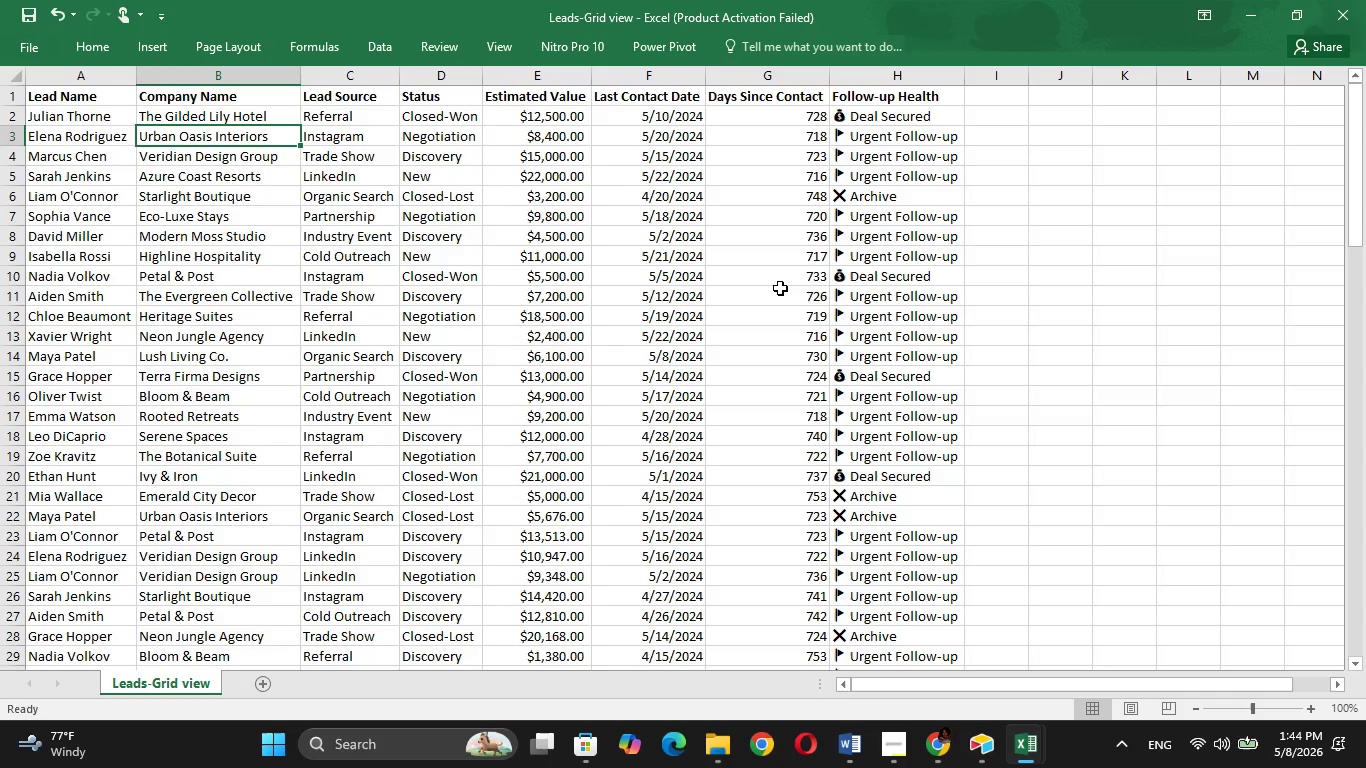 
left_click([946, 654])
 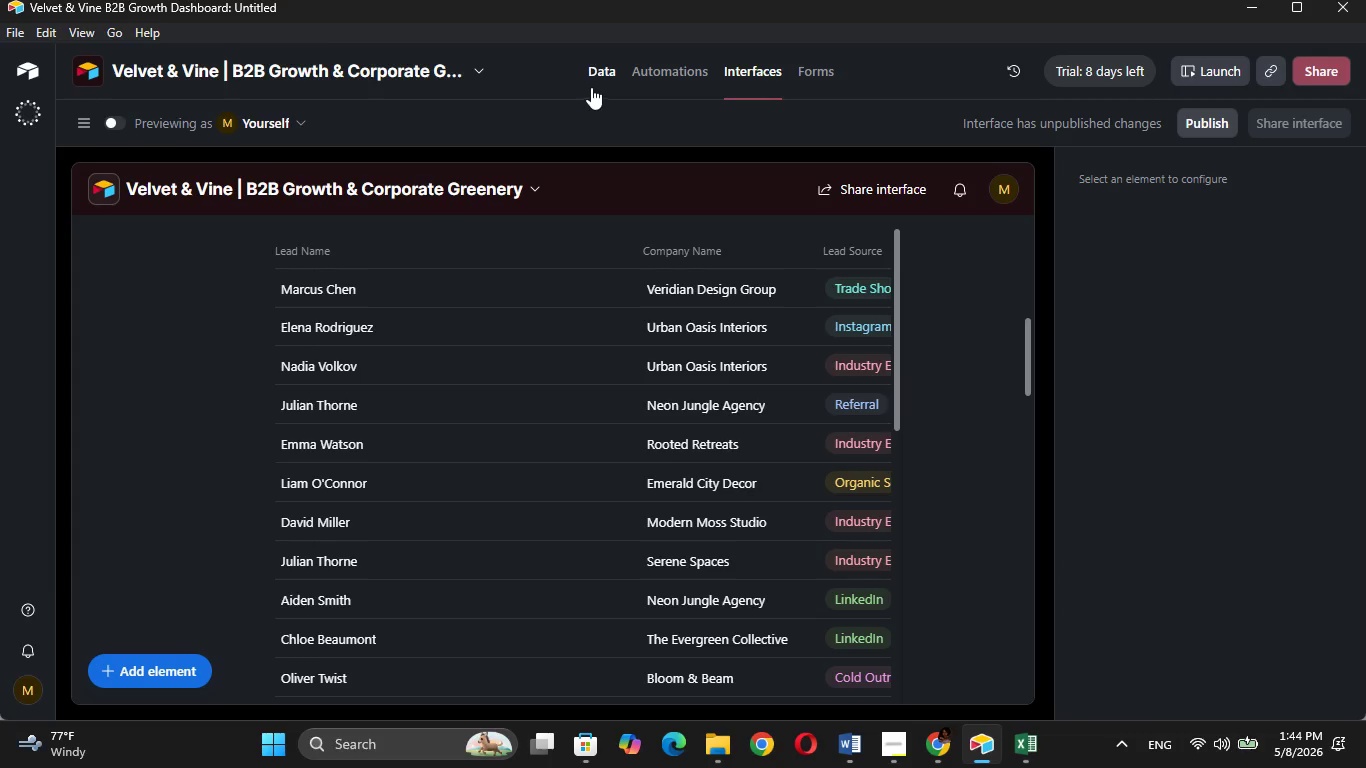 
left_click([585, 82])
 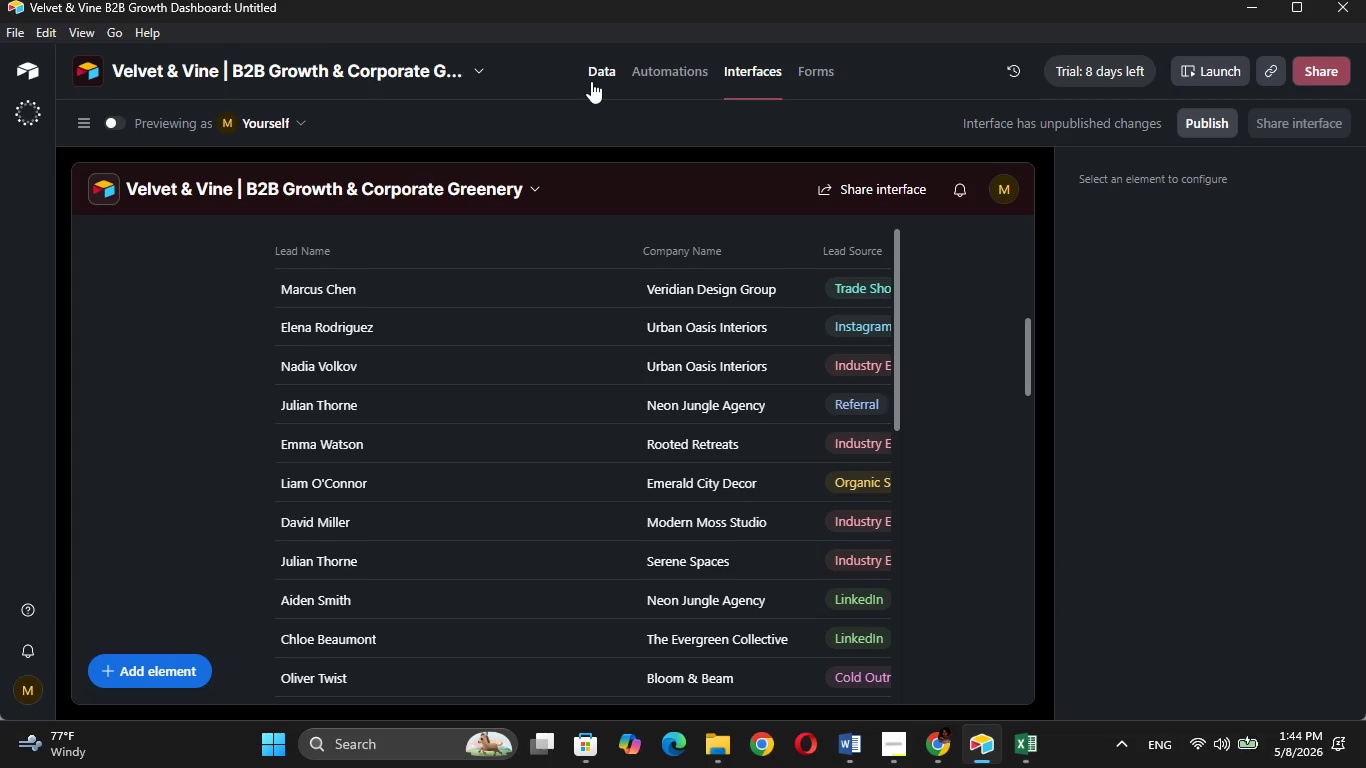 
left_click([591, 81])
 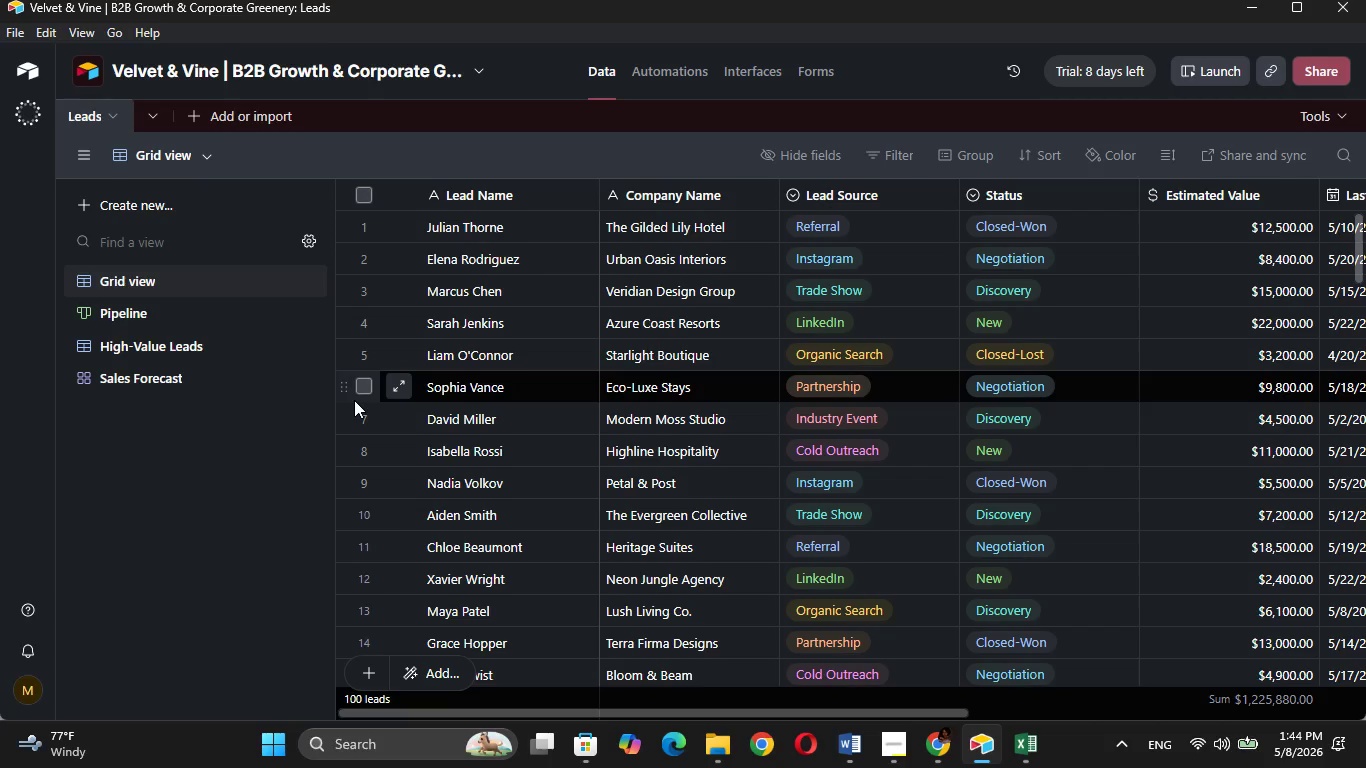 
wait(20.28)
 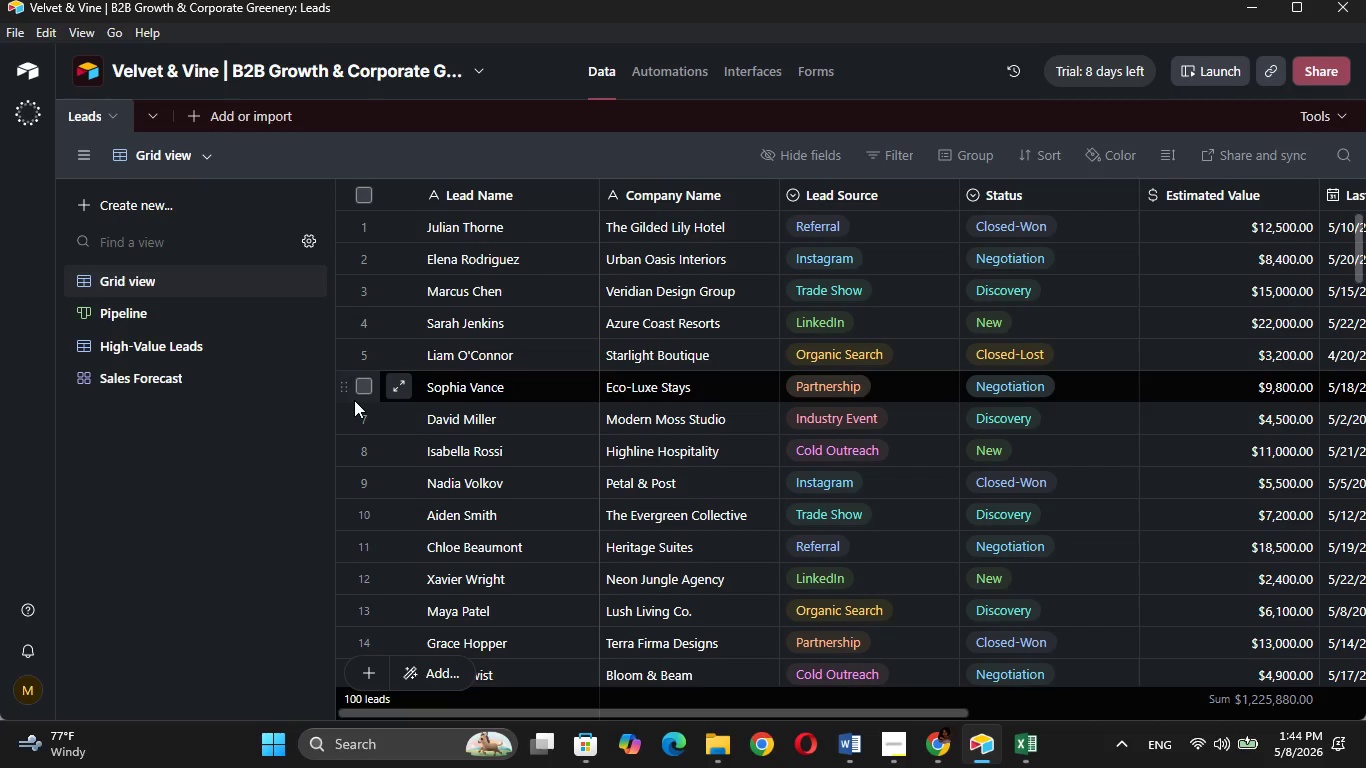 
left_click([1250, 0])
 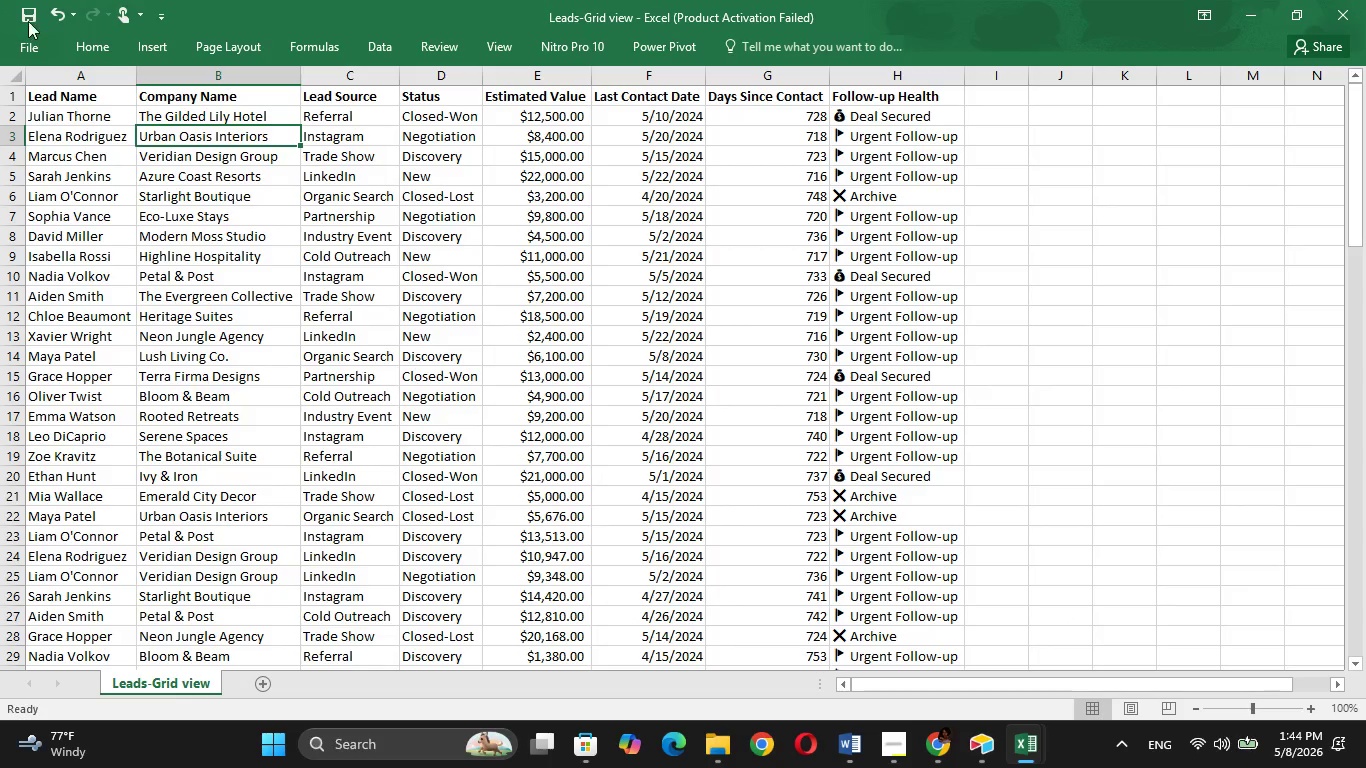 
left_click([44, 37])
 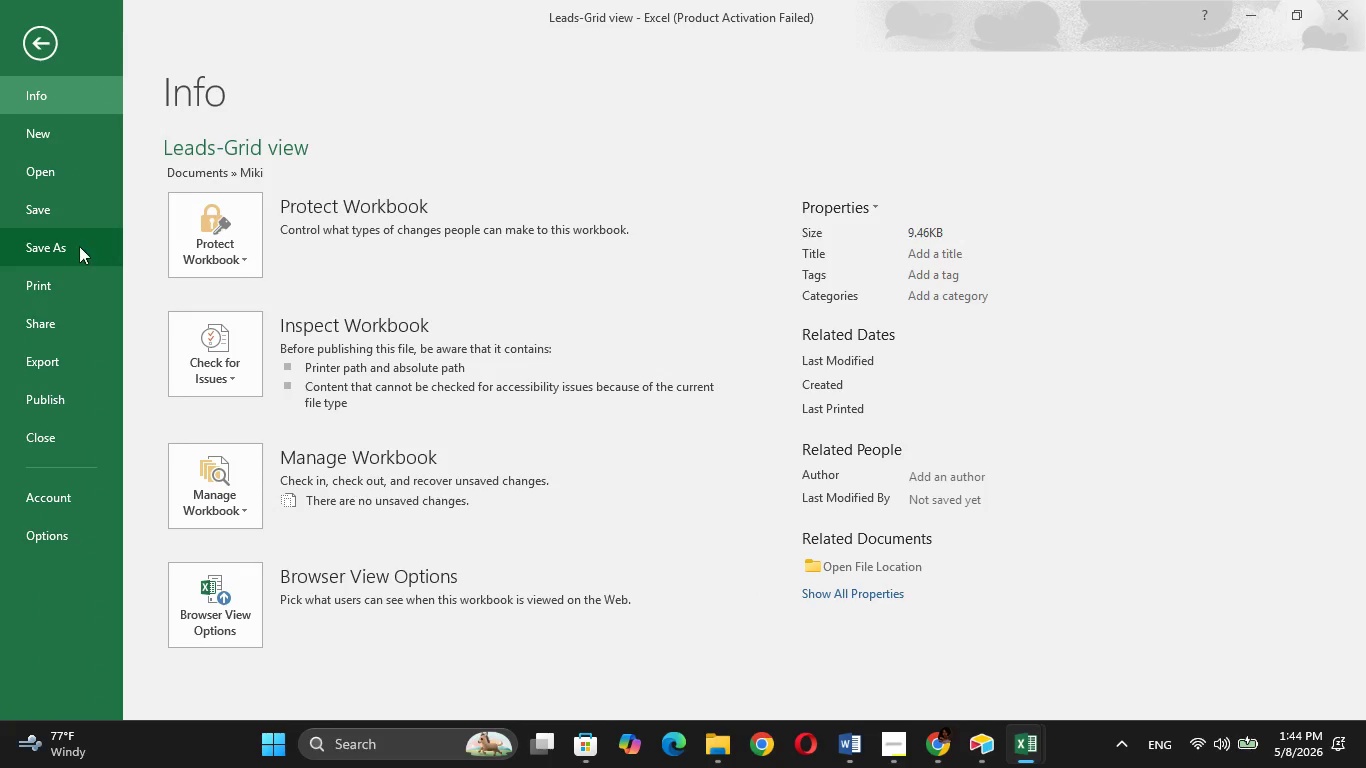 
left_click([79, 246])
 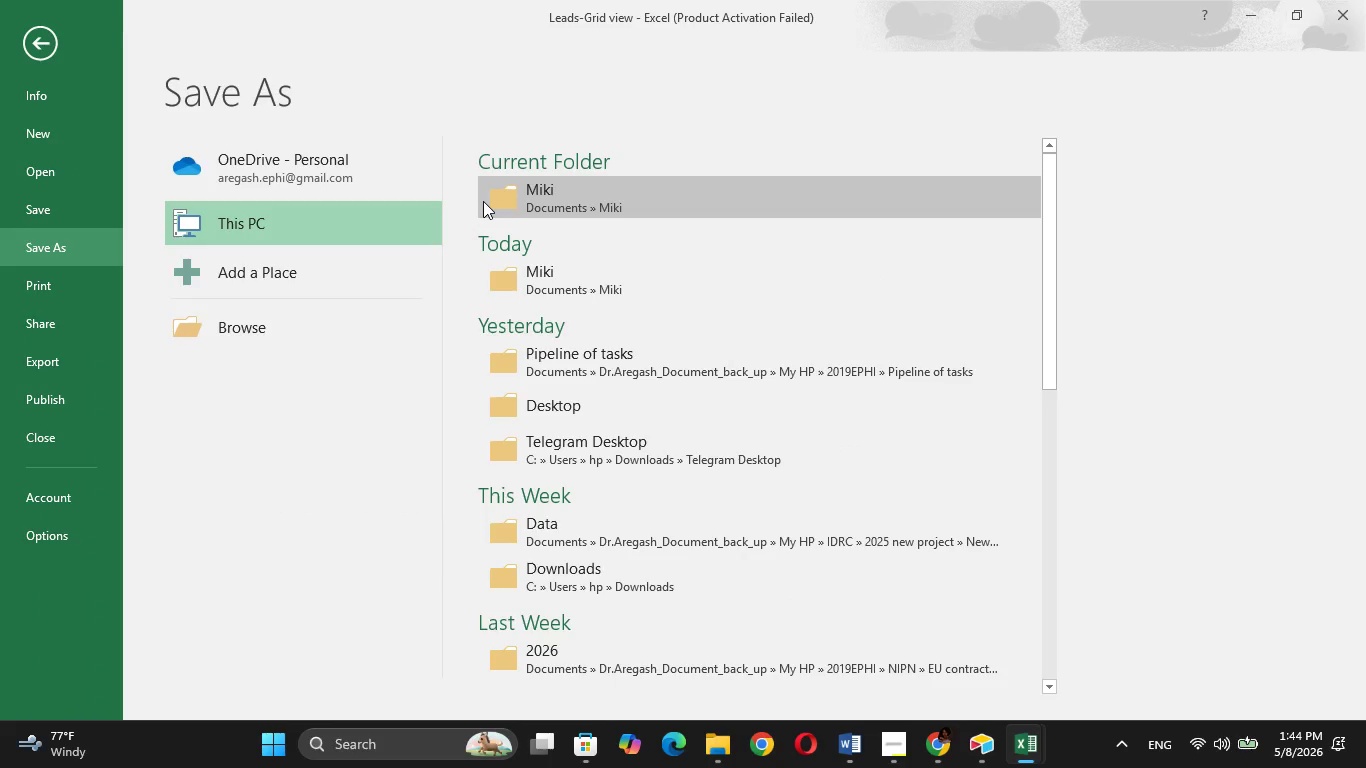 
left_click([483, 201])
 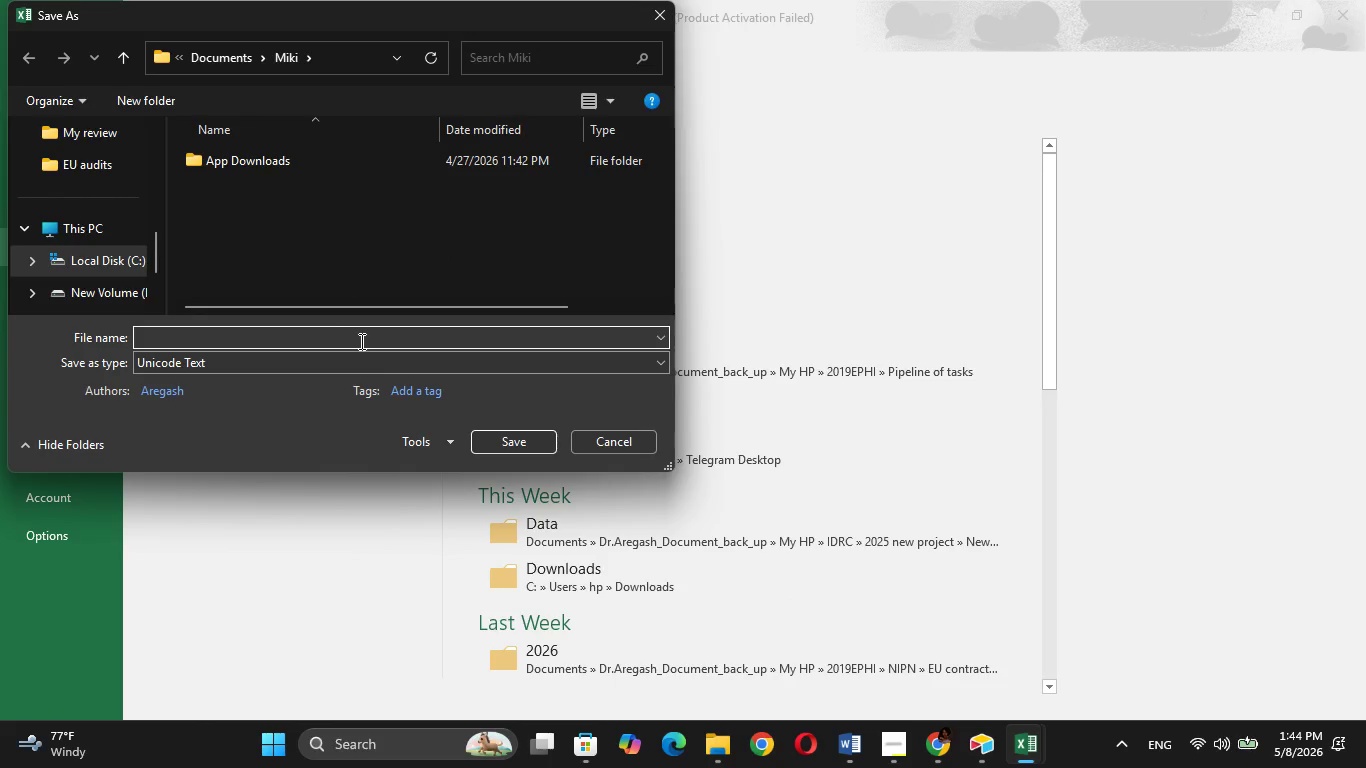 
left_click([380, 356])
 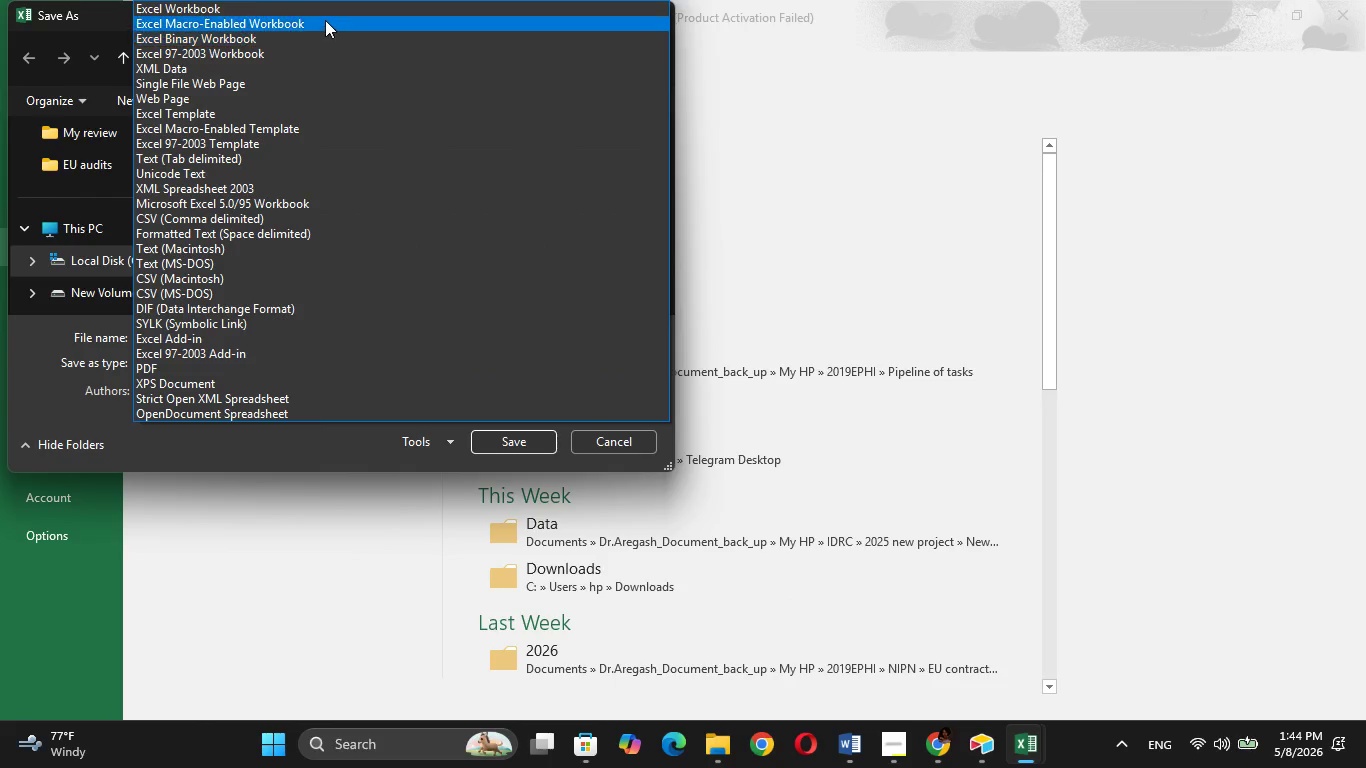 
left_click([326, 0])
 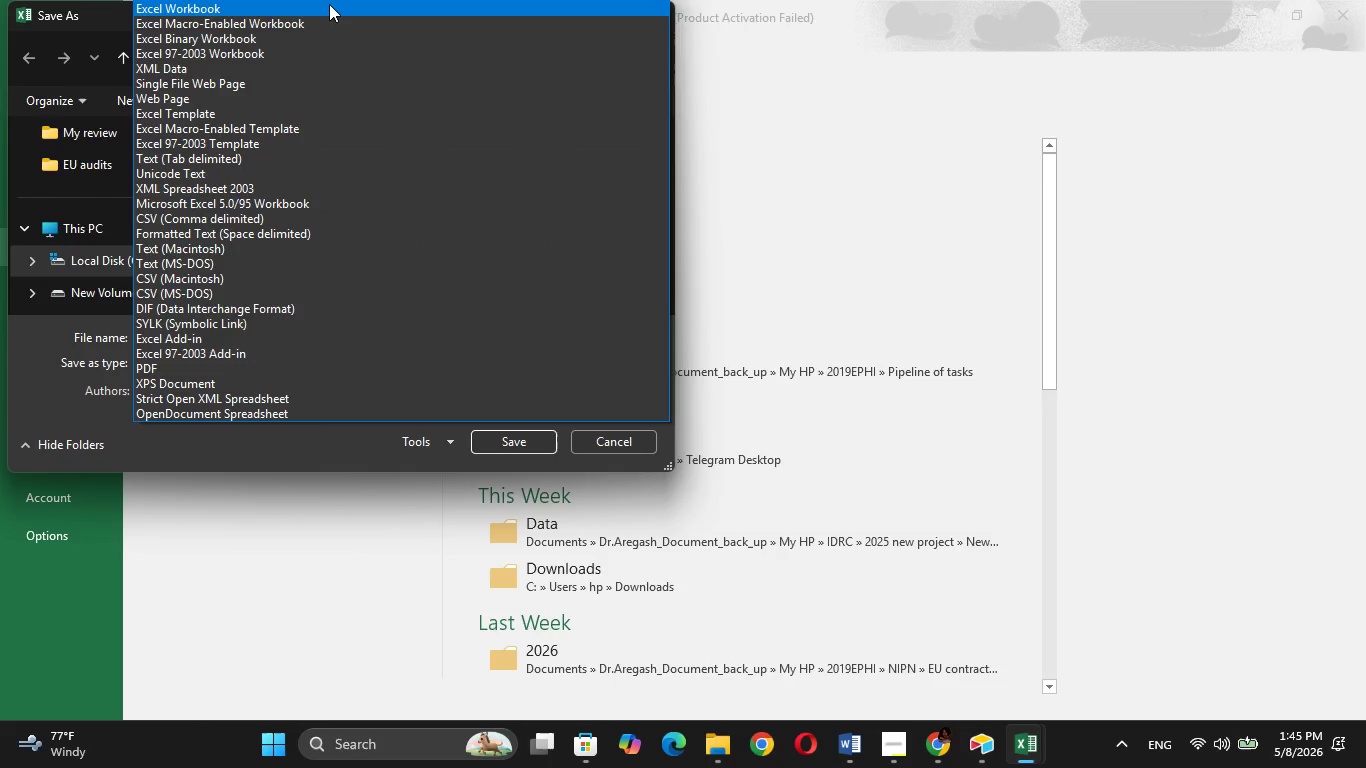 
left_click([329, 4])
 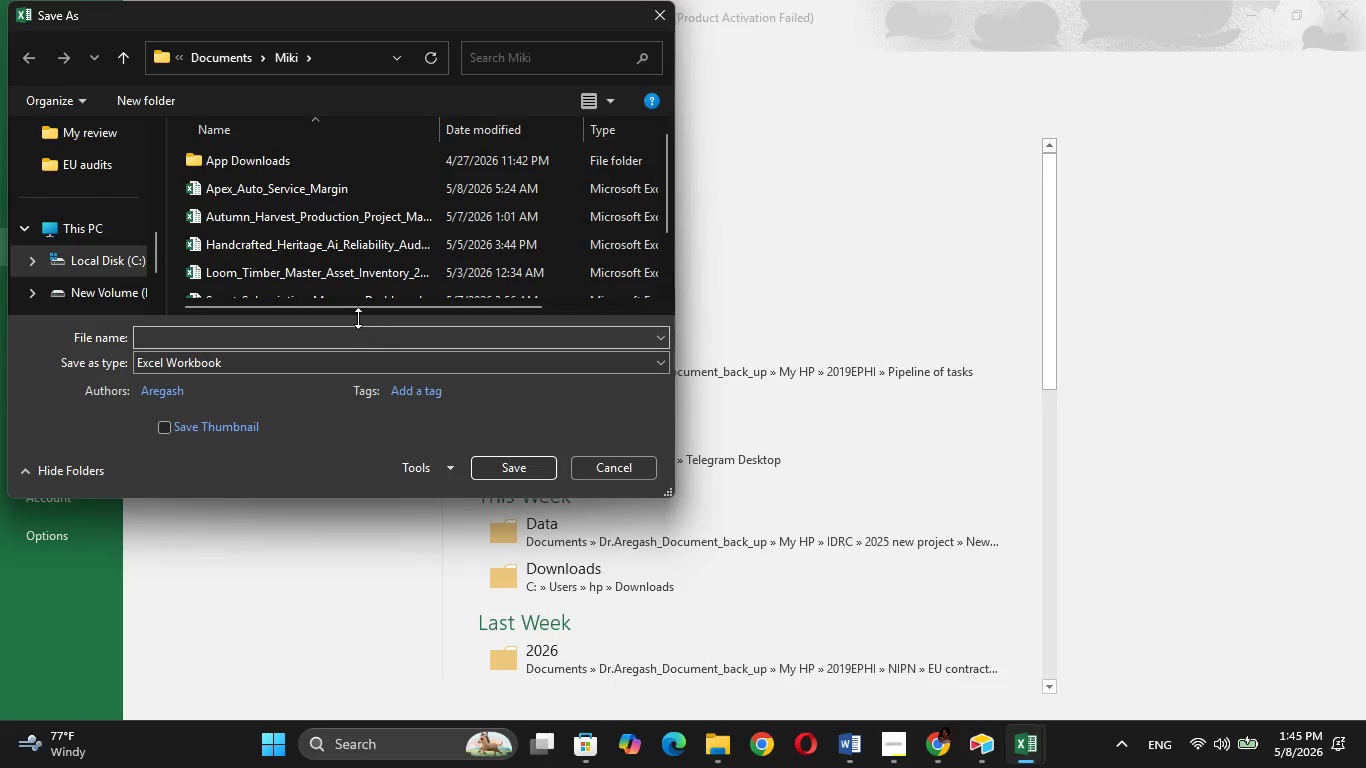 
left_click([360, 340])
 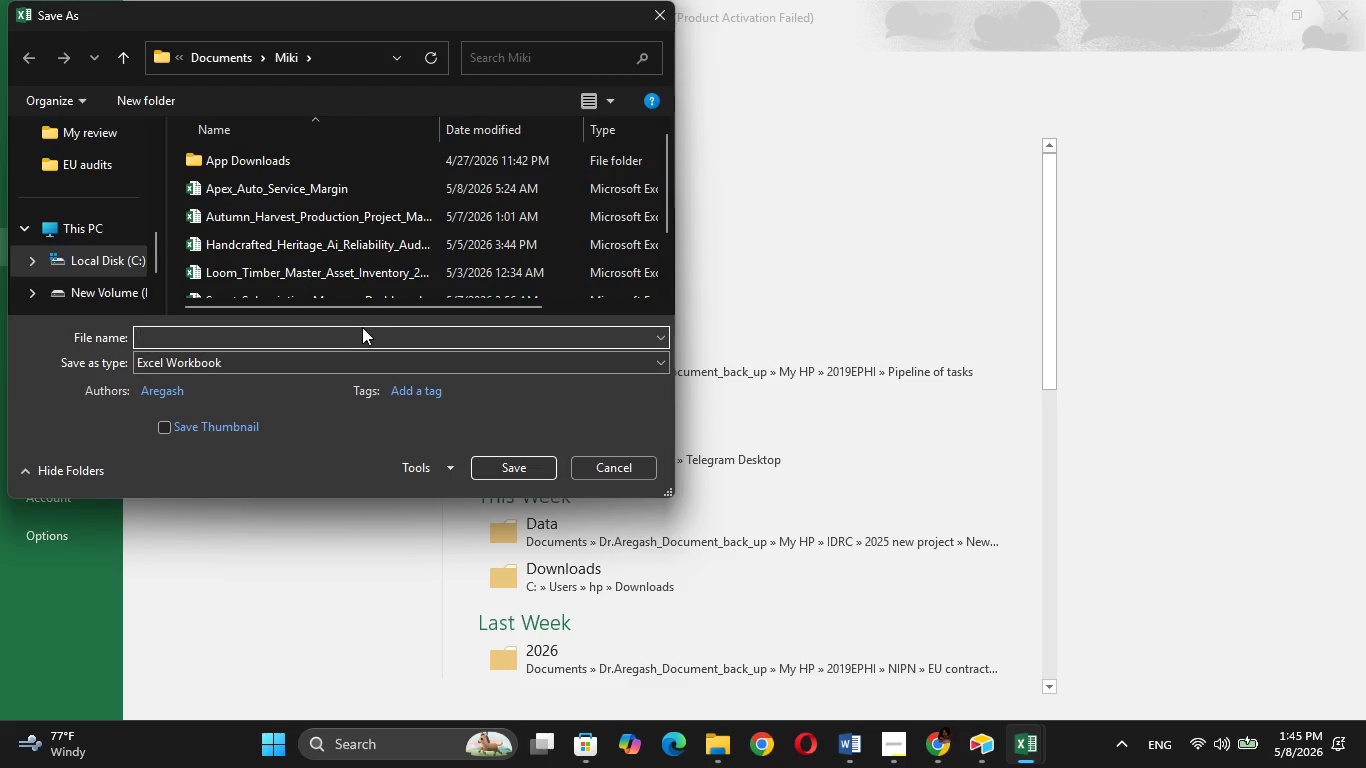 
wait(5.27)
 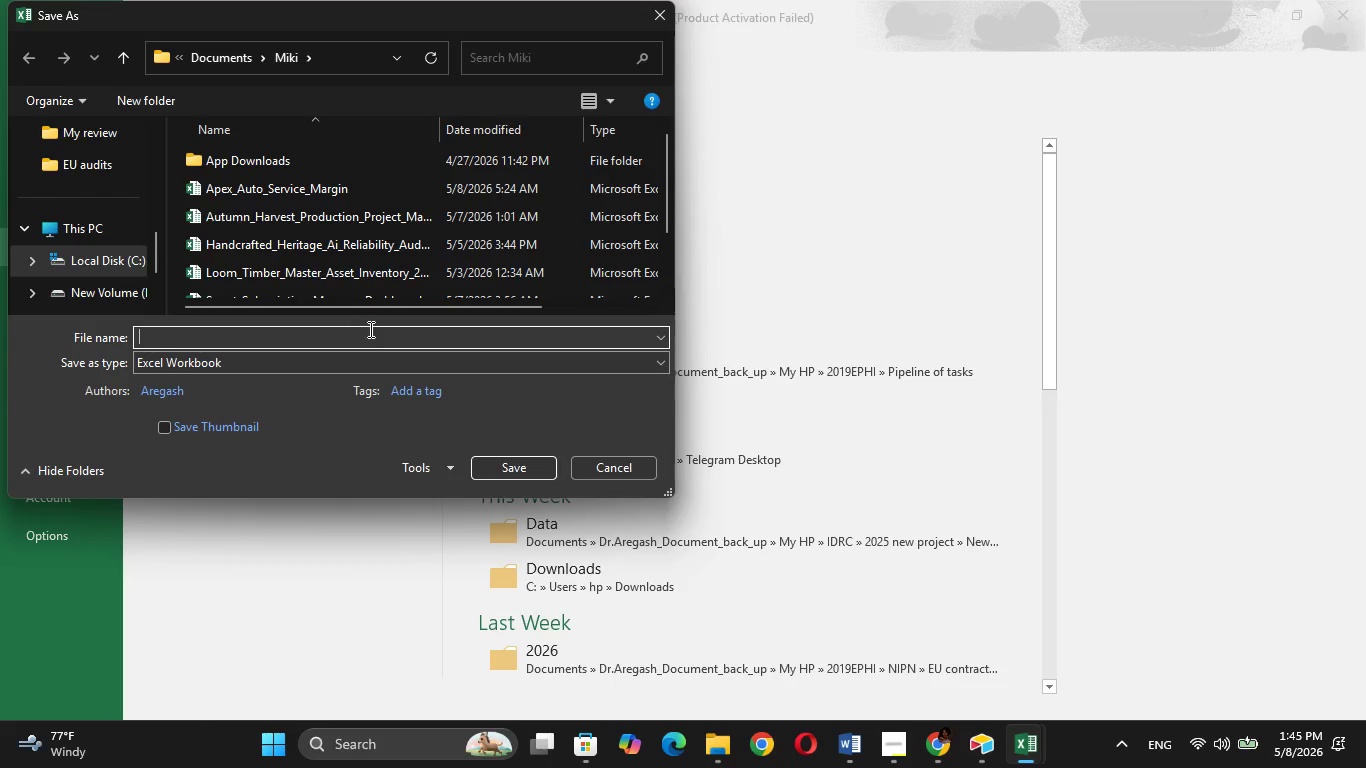 
type(Velevt)
 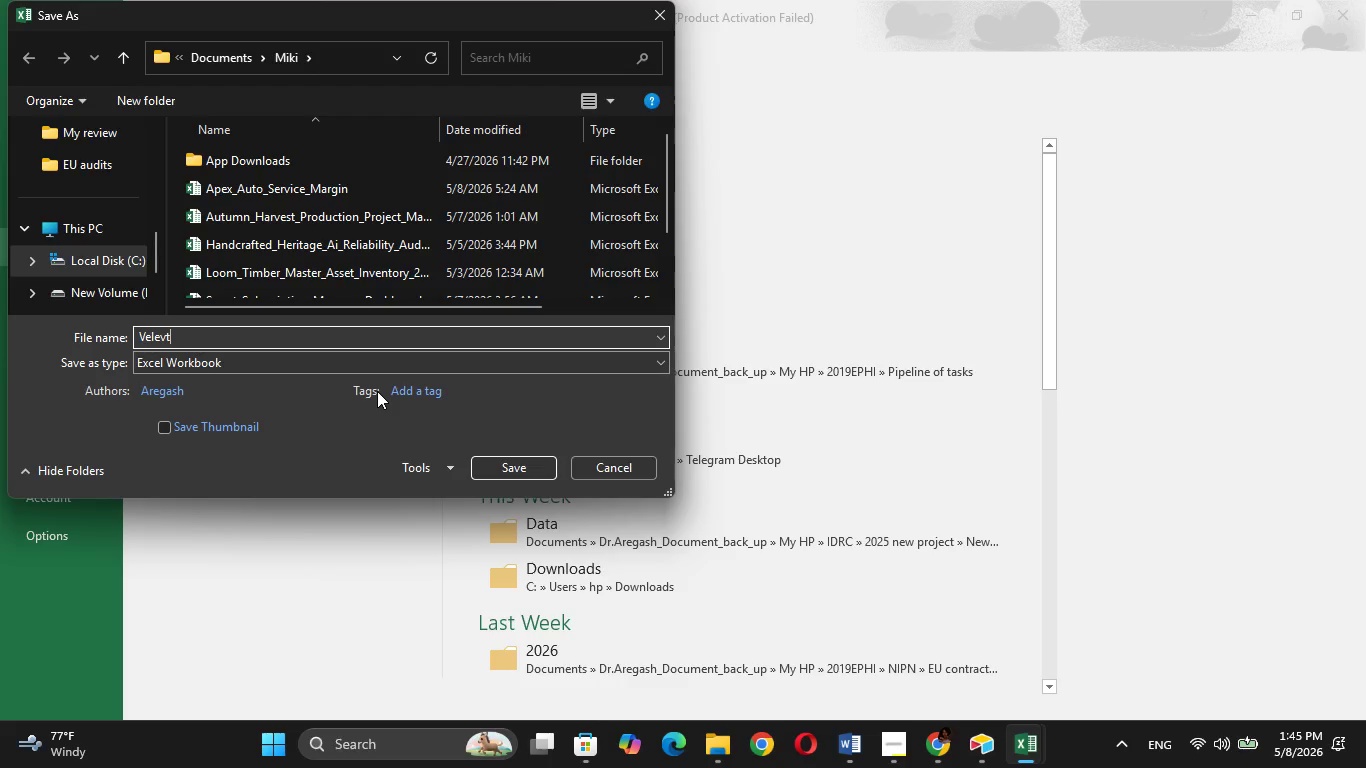 
type(_Vine_B2B_Lead_Pipeline_Structure)
 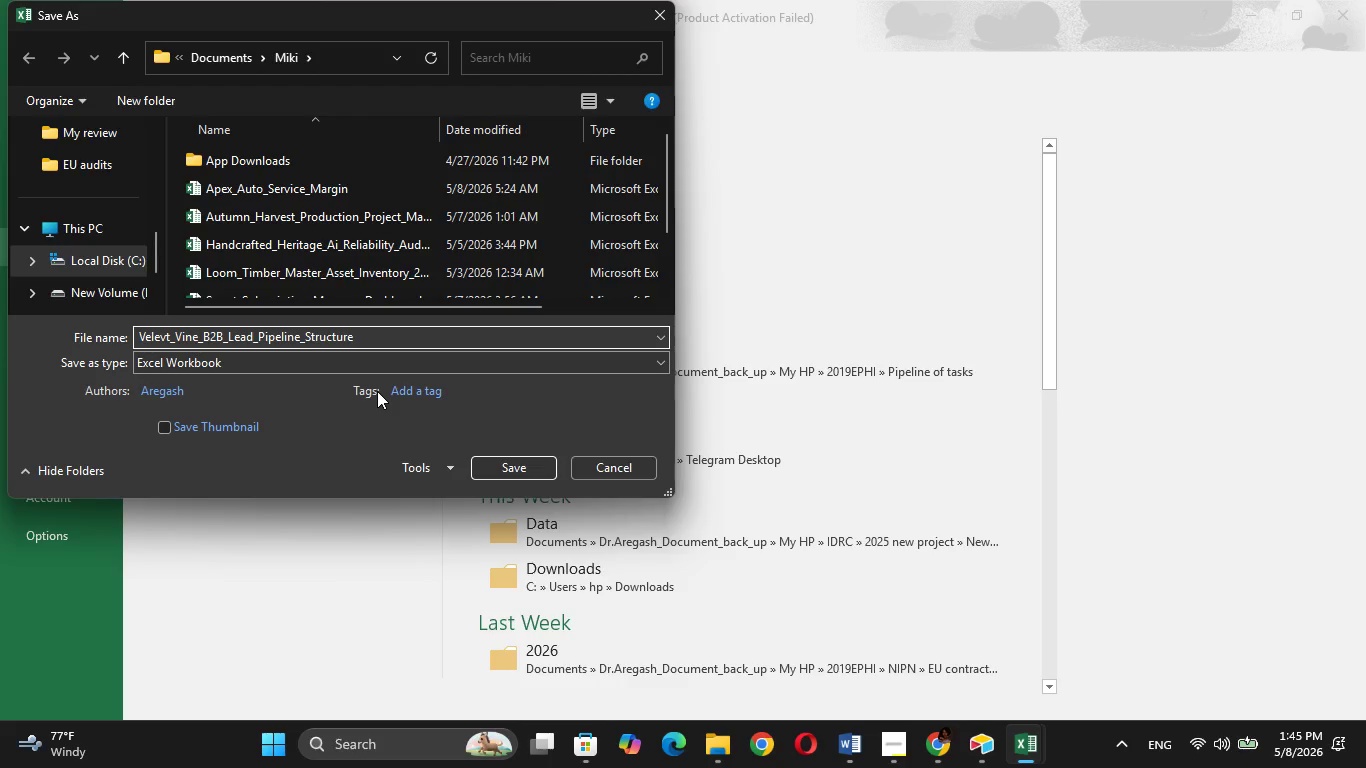 
left_click([530, 464])
 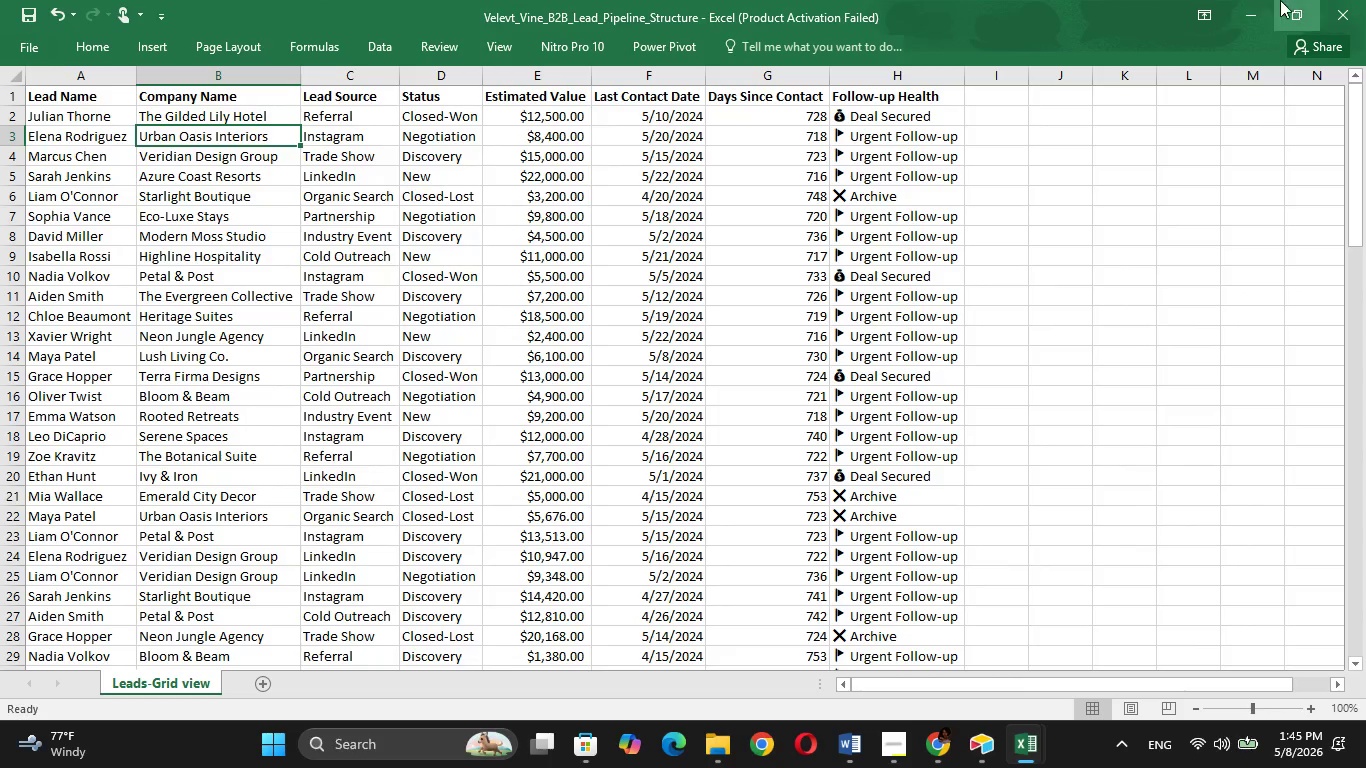 
wait(6.3)
 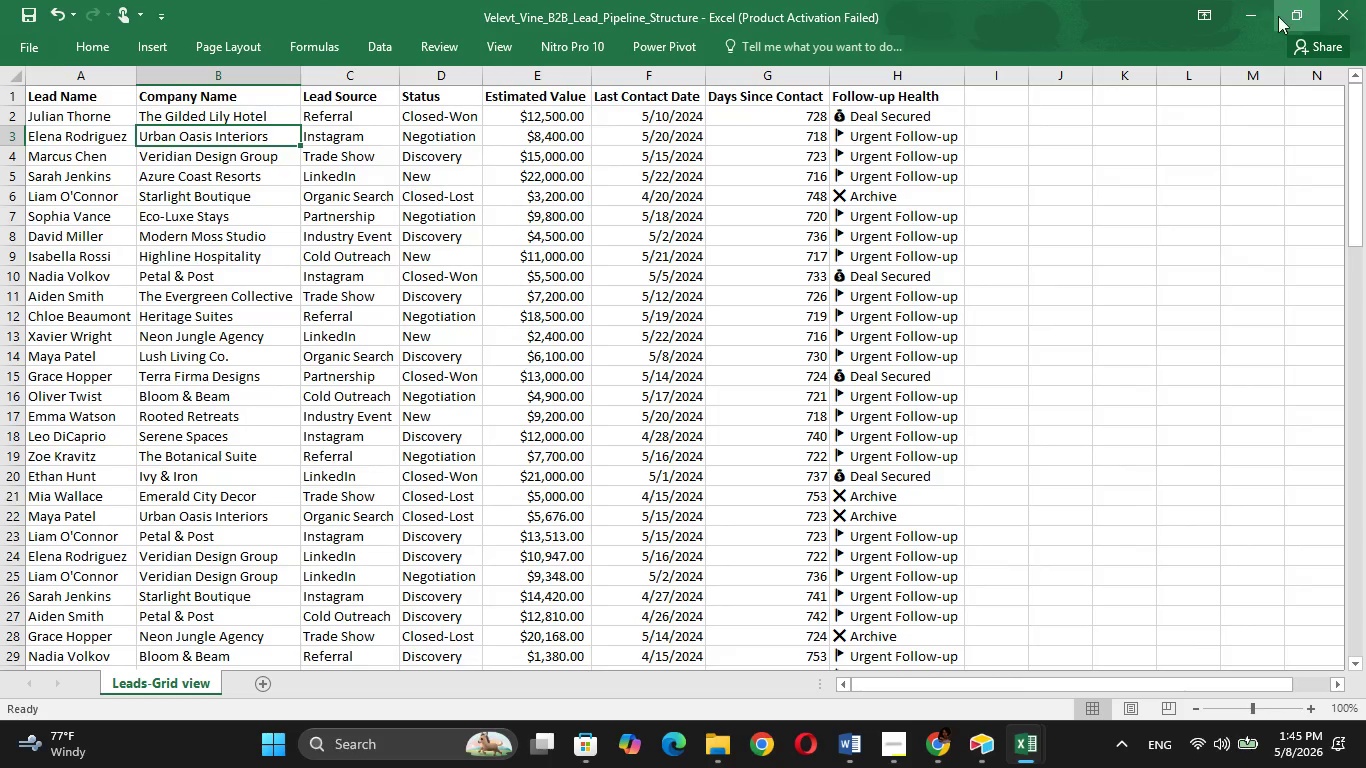 
left_click([1363, 0])
 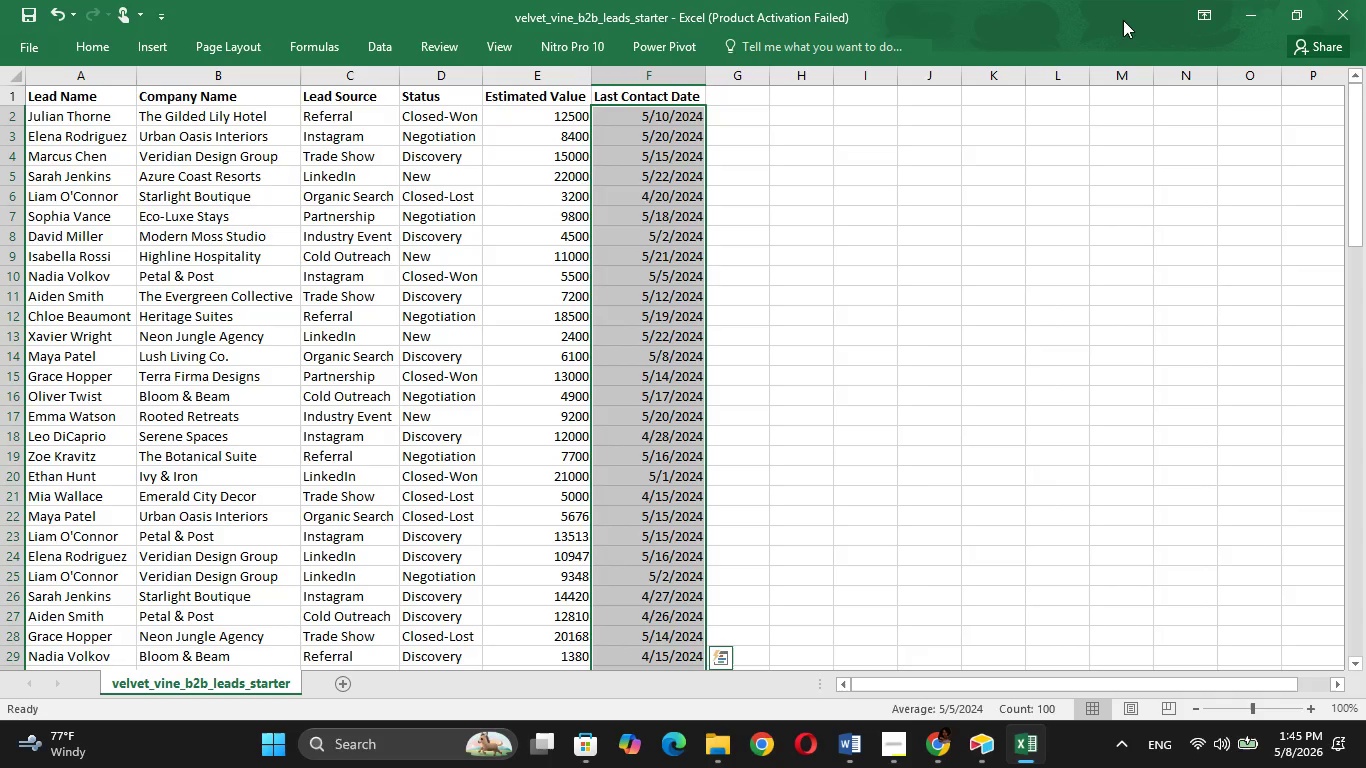 
left_click([1335, 0])
 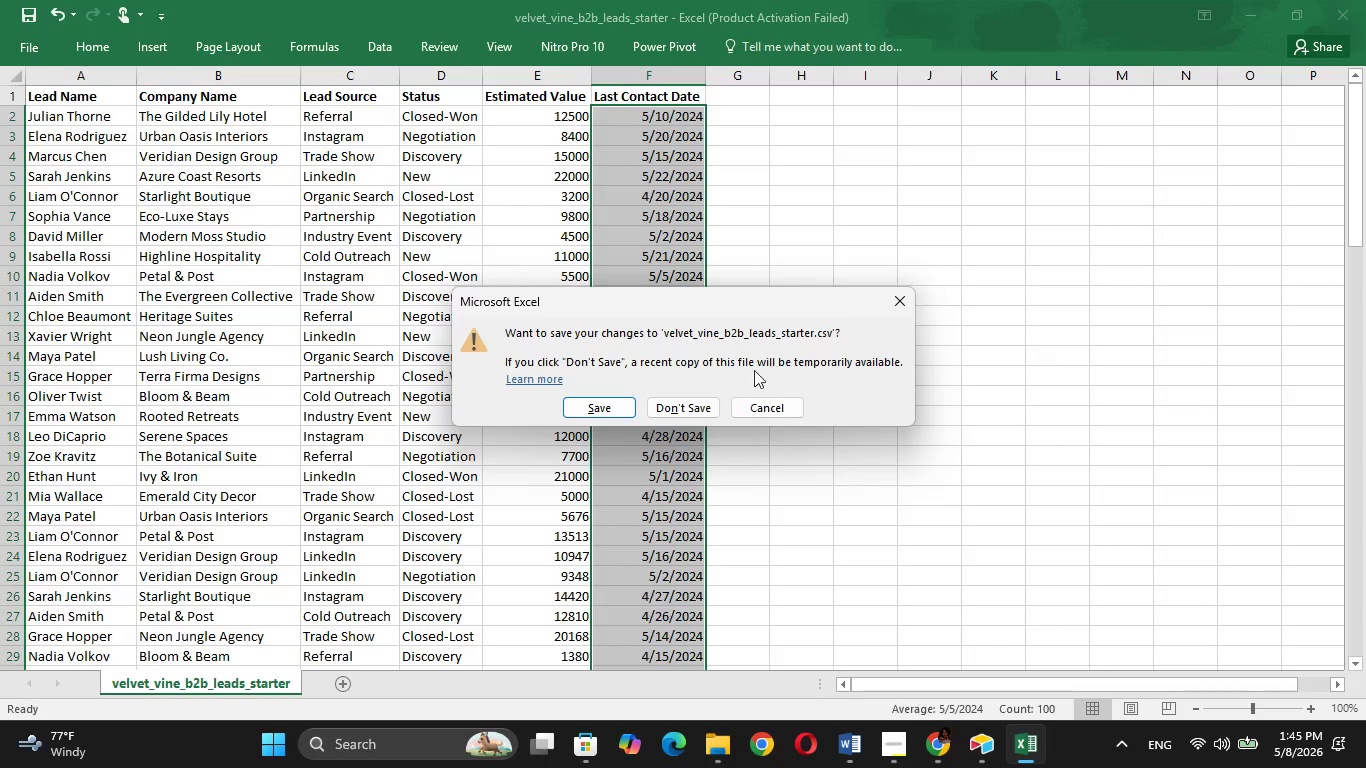 
left_click([674, 406])
 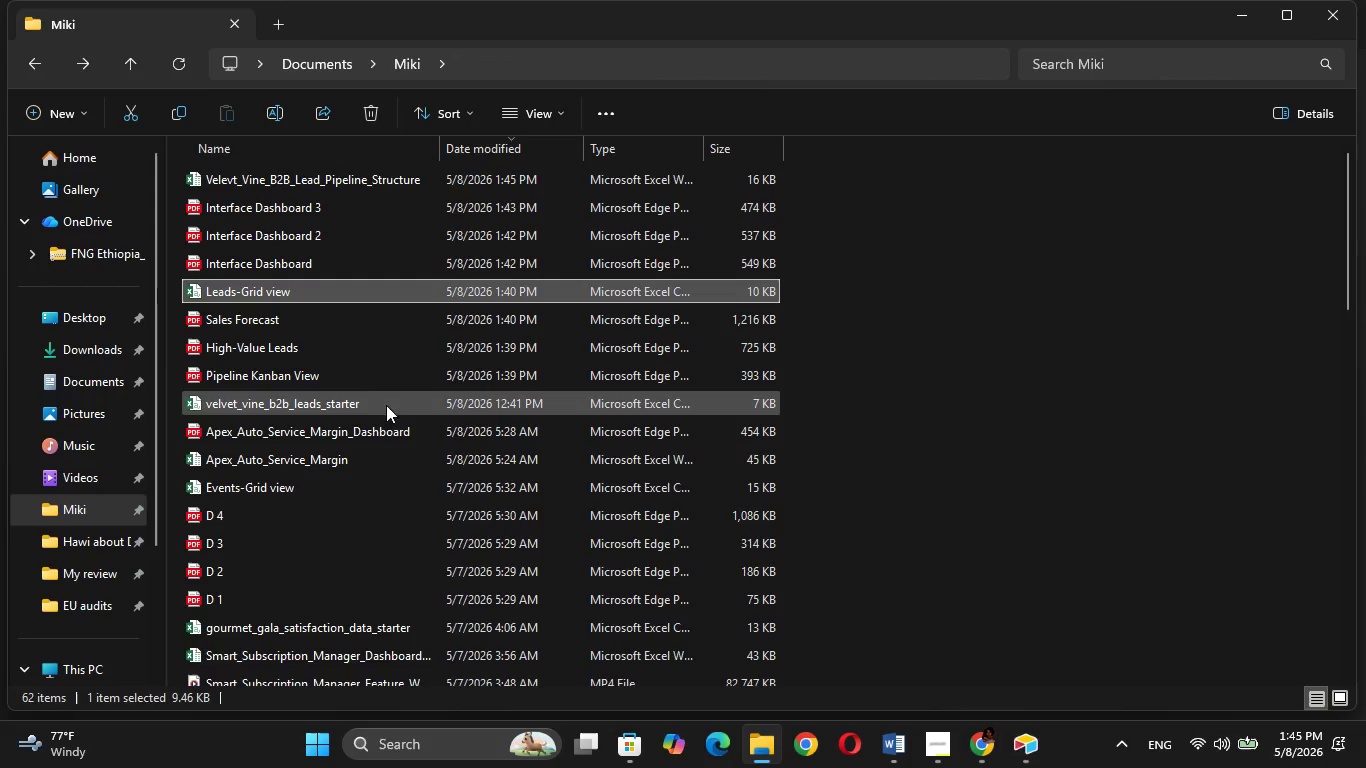 
left_click([393, 402])
 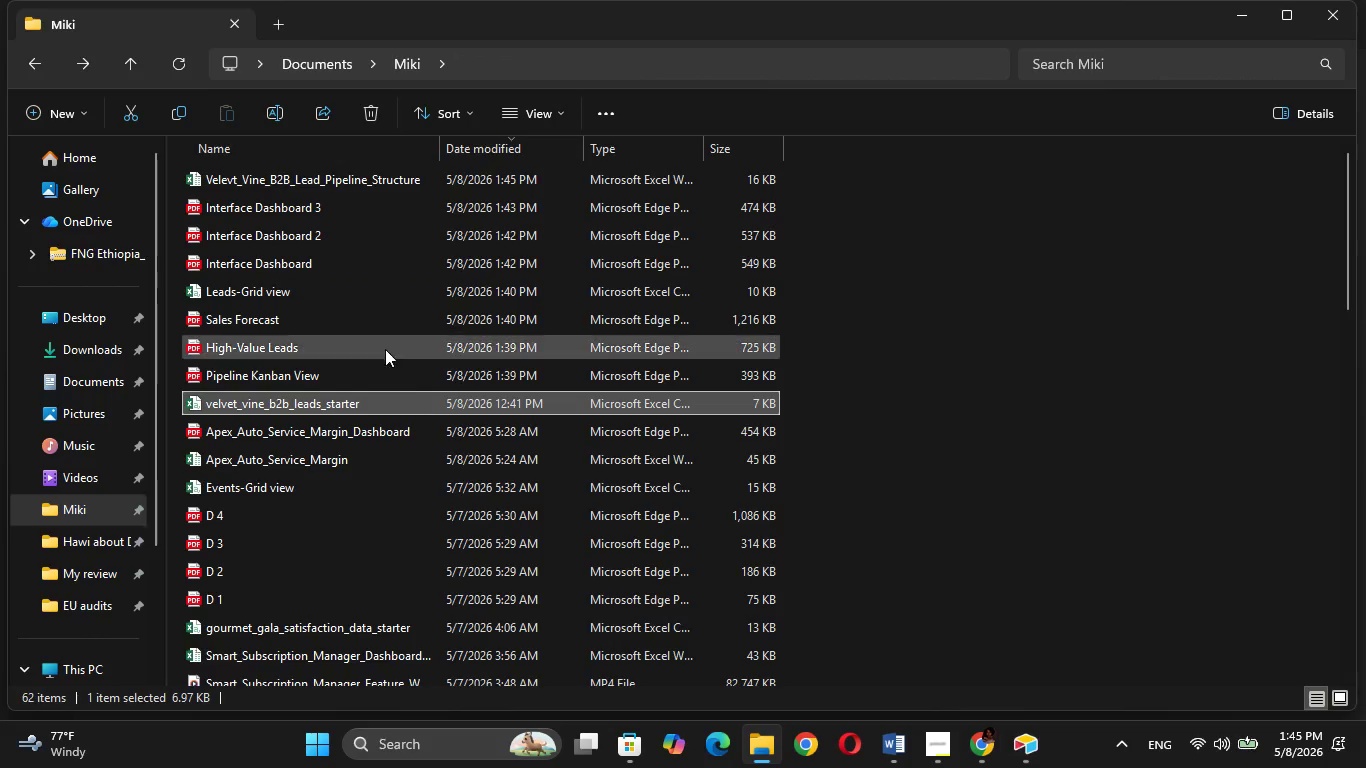 
hold_key(key=ControlLeft, duration=1.08)
left_click([389, 290])
 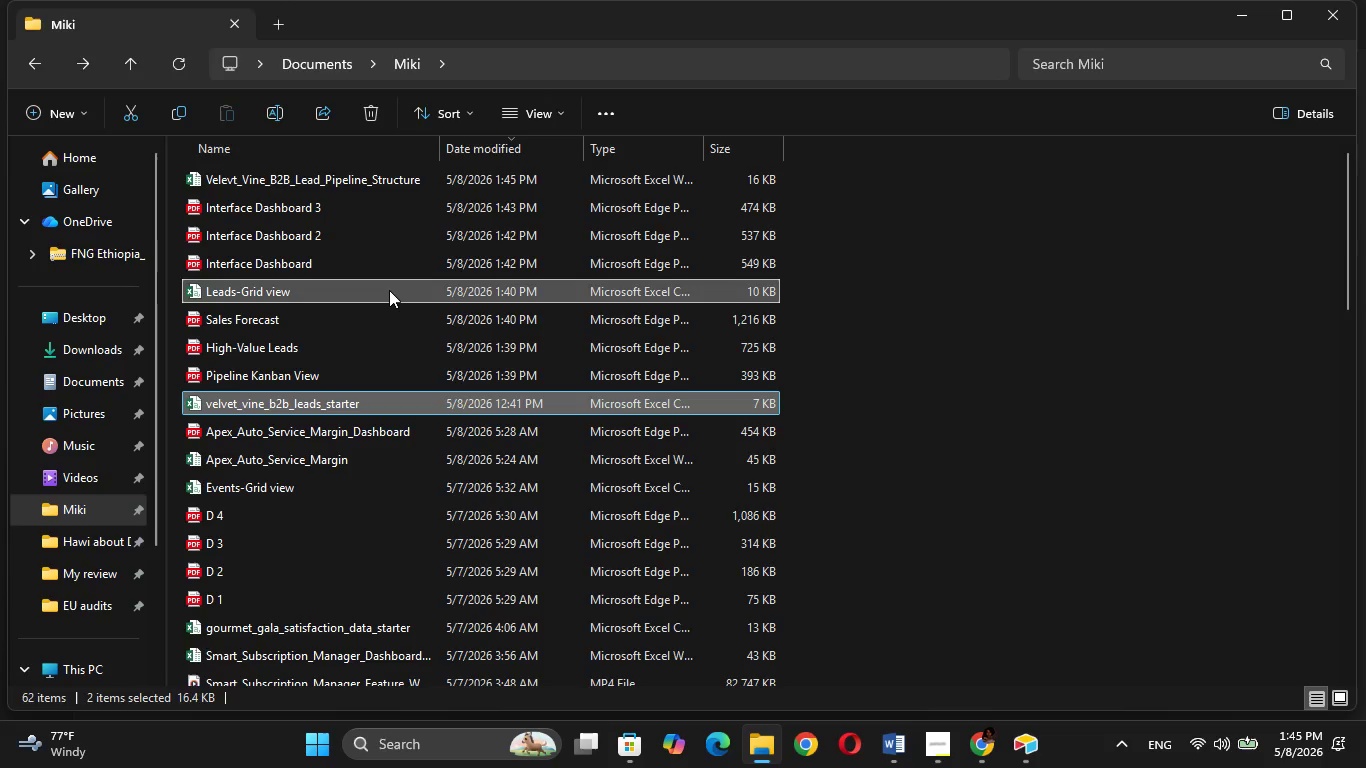 
key(Shift+Delete)
 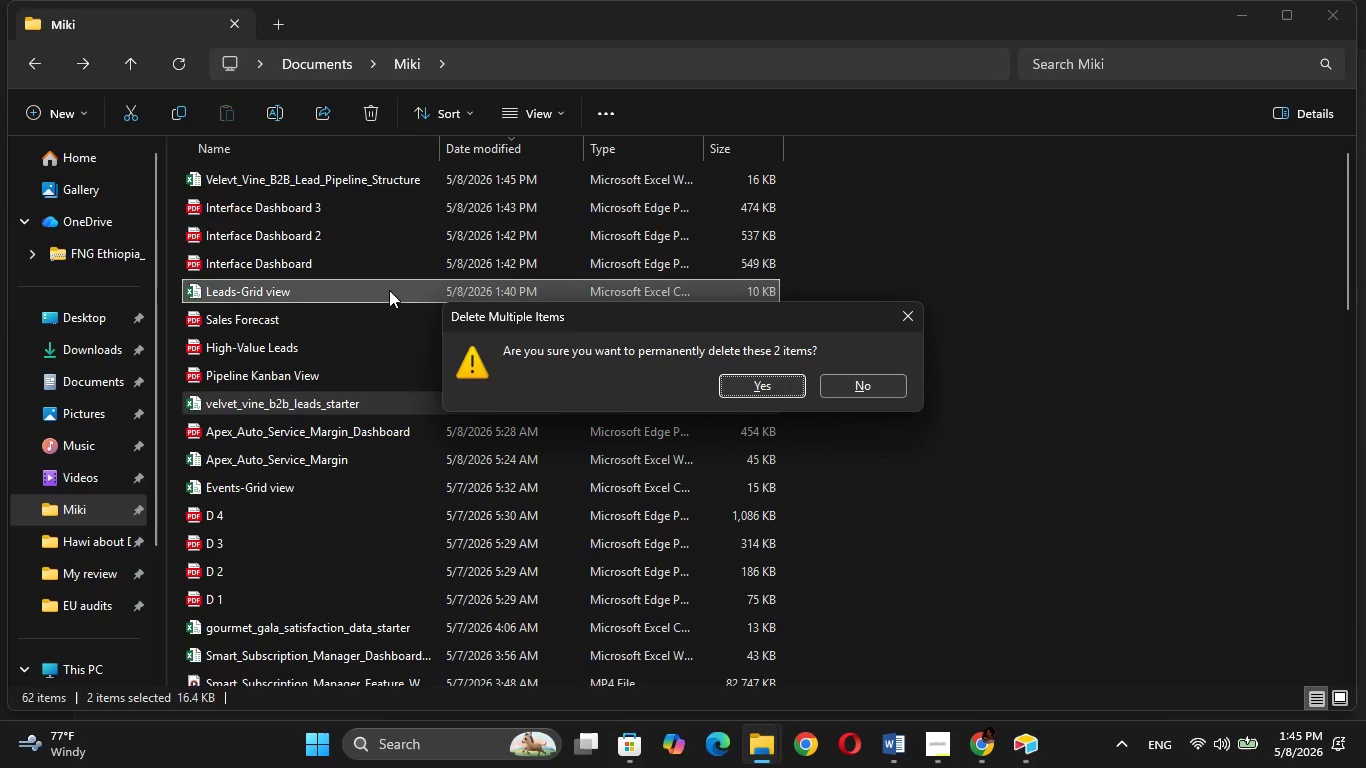 
key(Enter)
 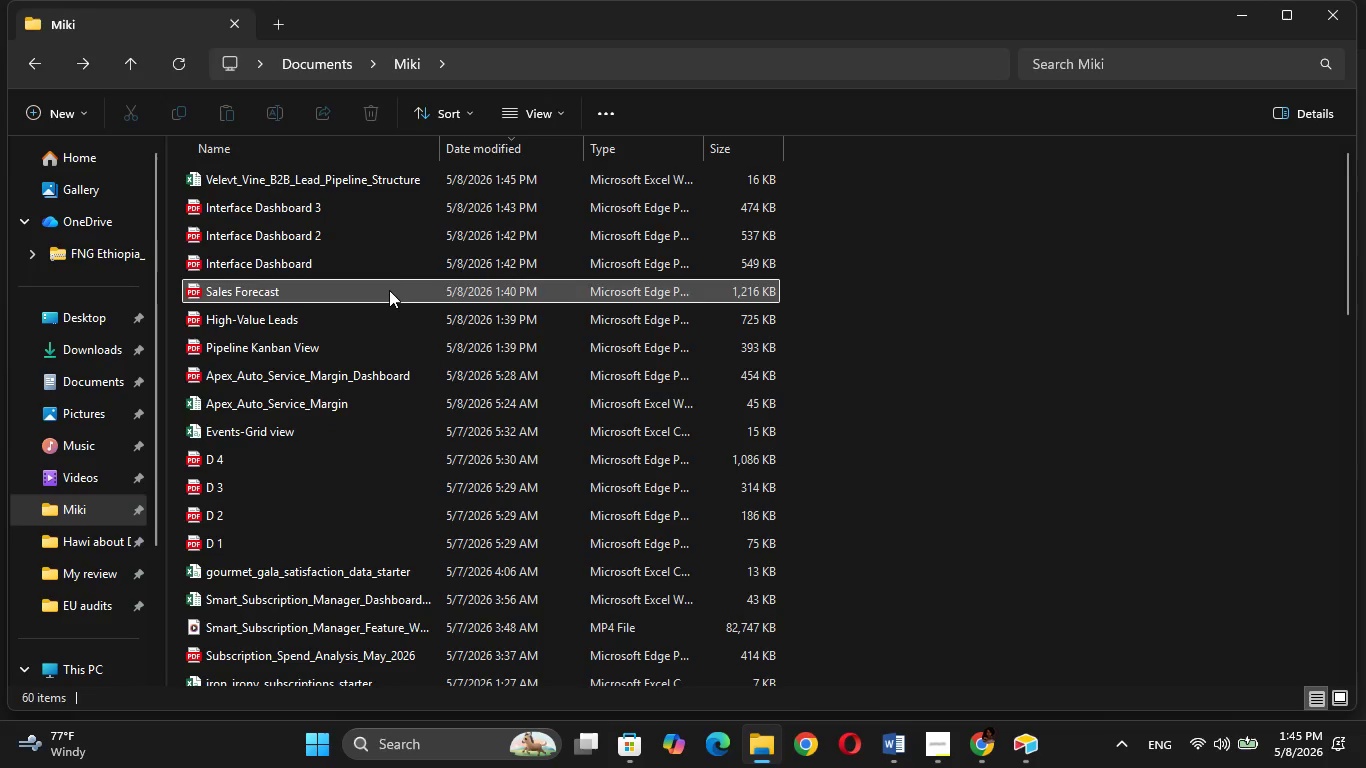 
key(ArrowDown)
 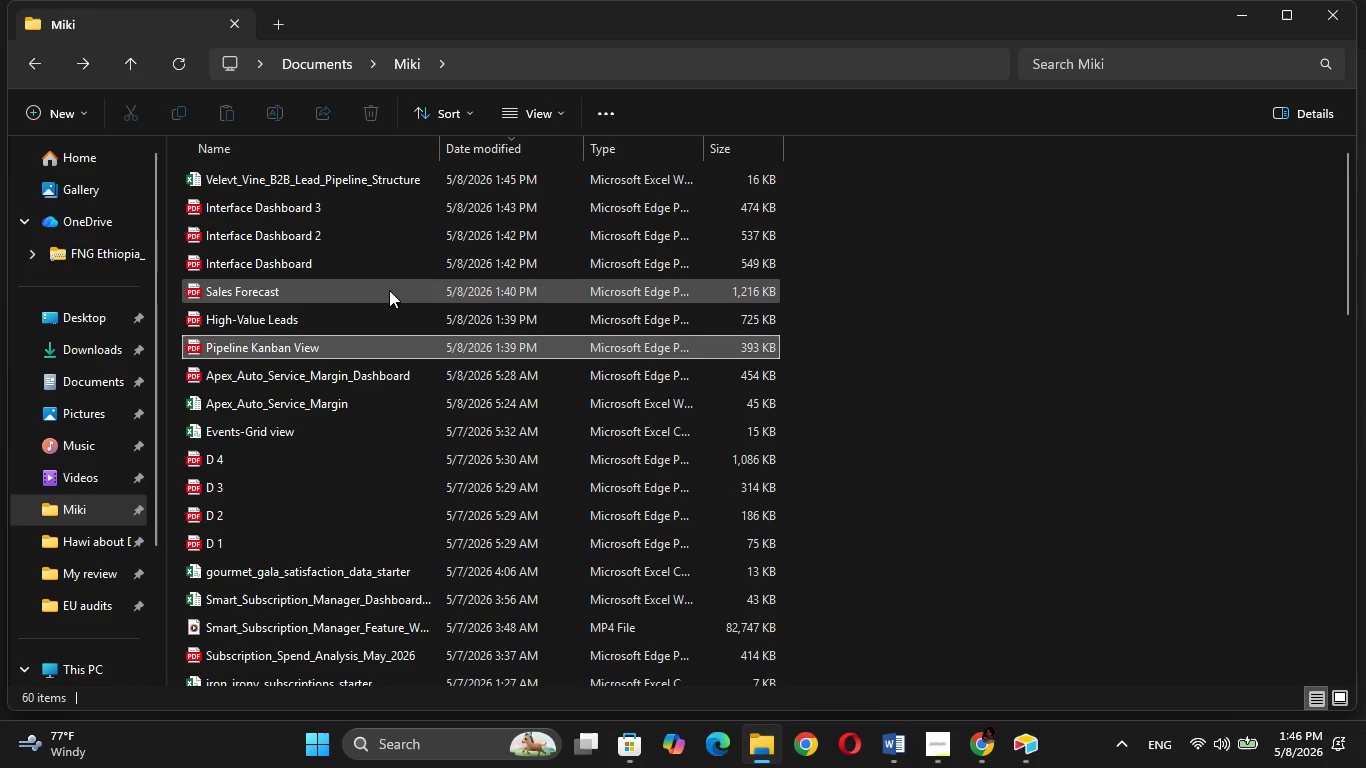 
key(ArrowDown)
 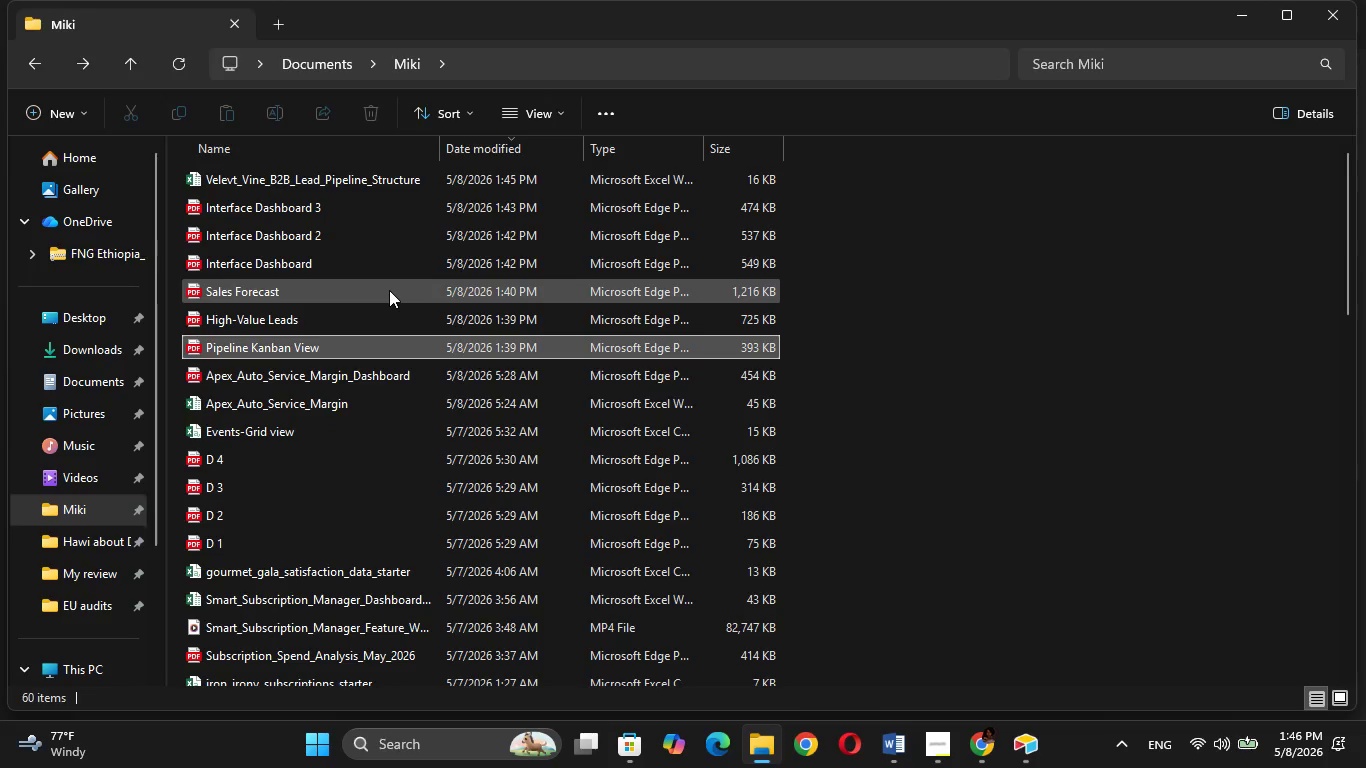 
key(ArrowDown)
 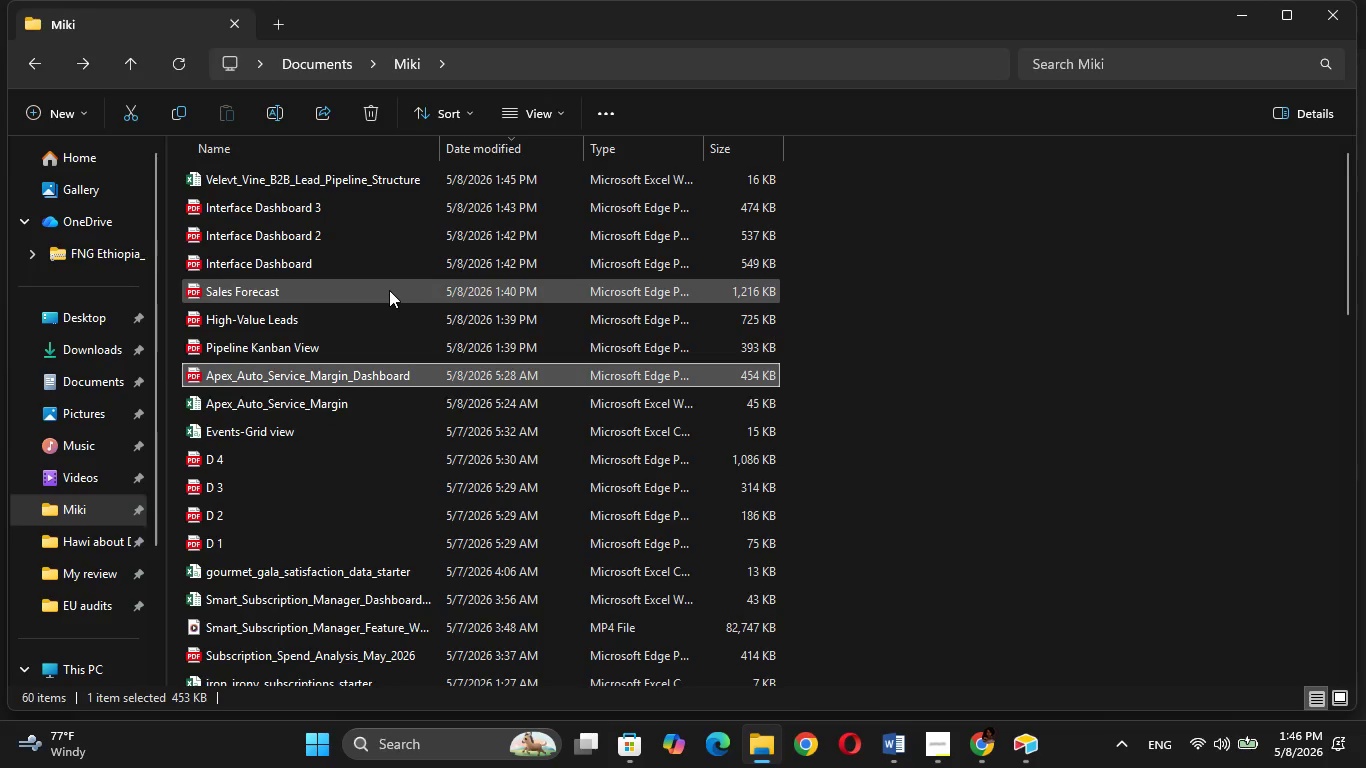 
key(ArrowUp)
 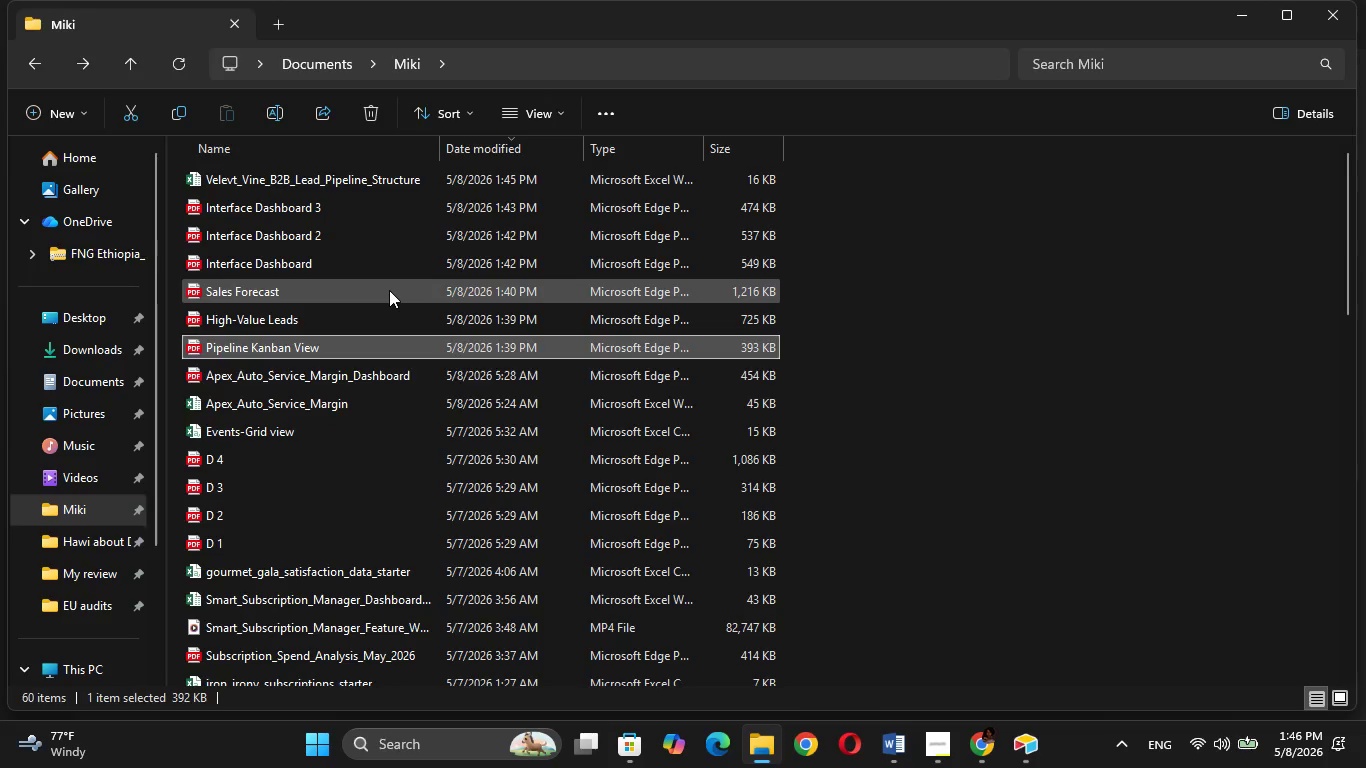 
key(ArrowDown)
 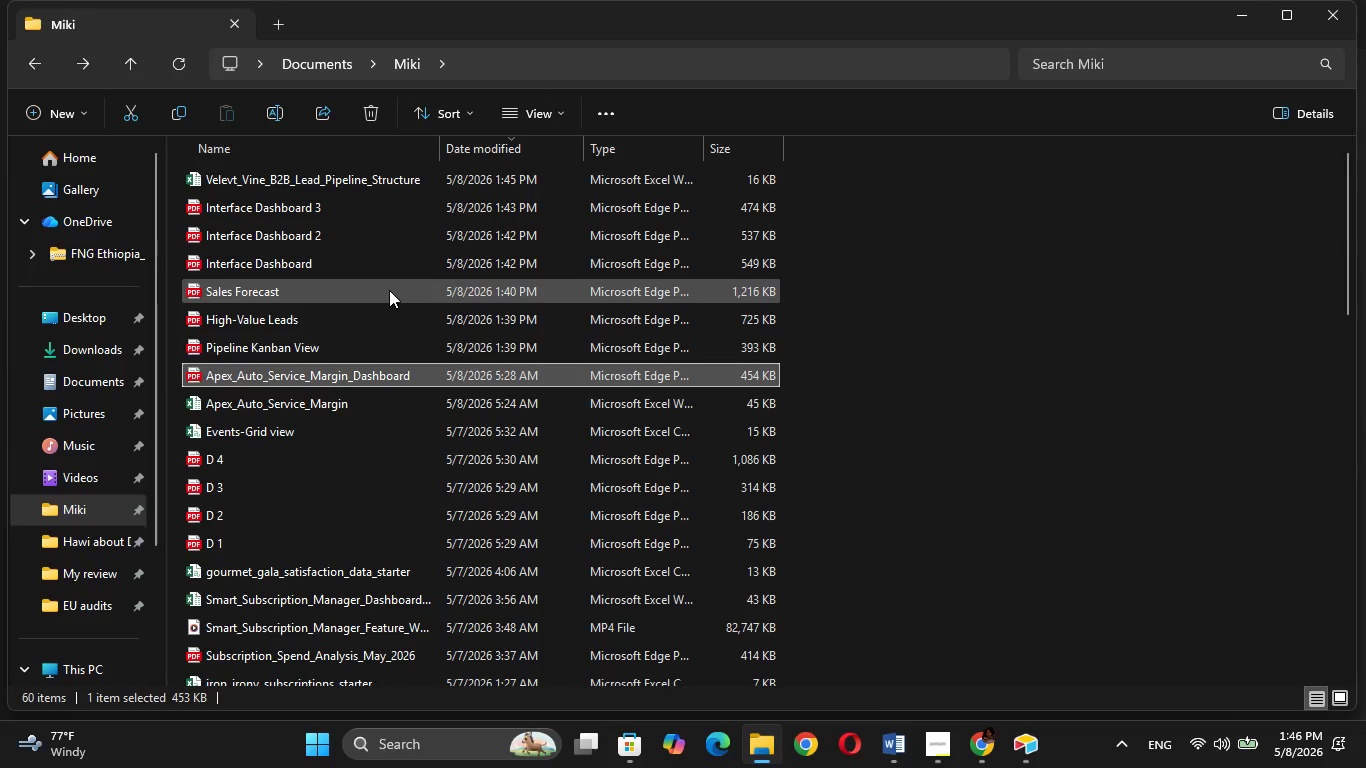 
key(ArrowUp)
 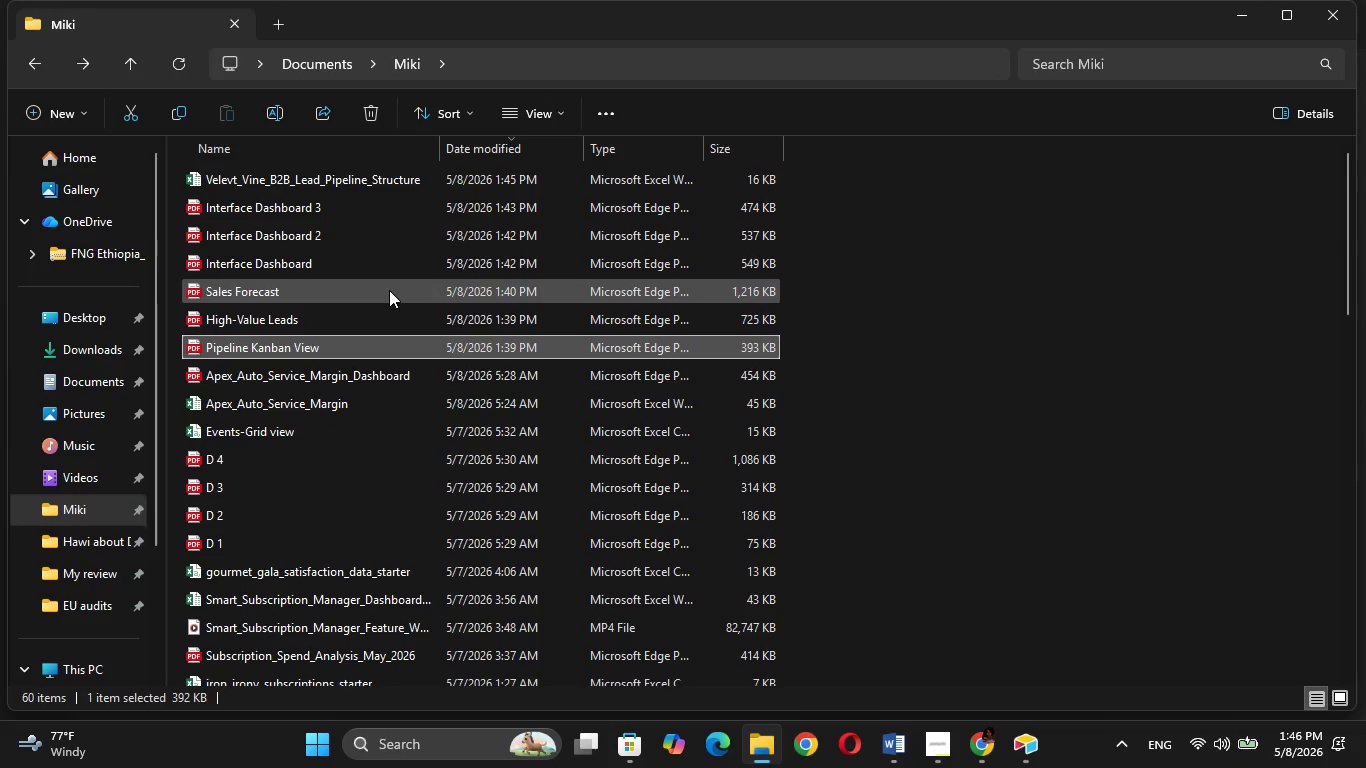 
key(ArrowUp)
 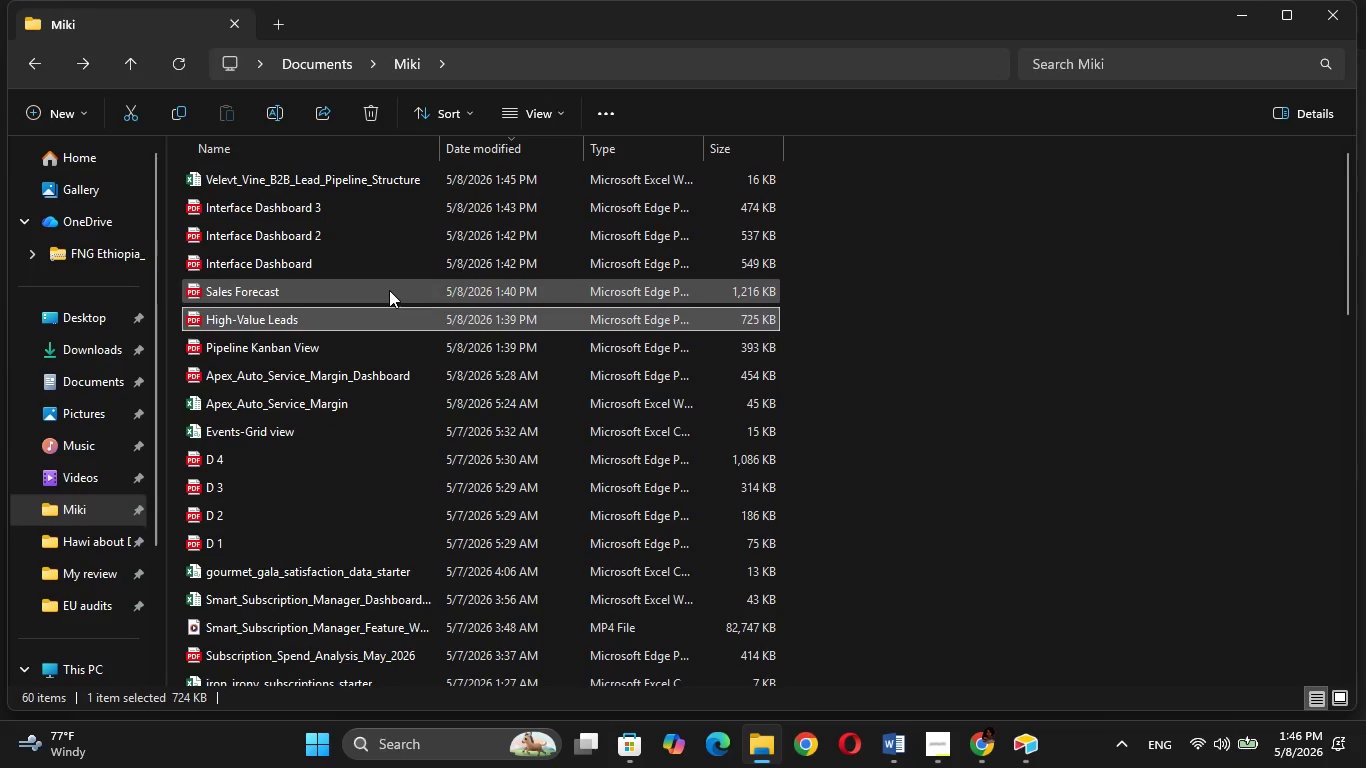 
key(ArrowDown)
 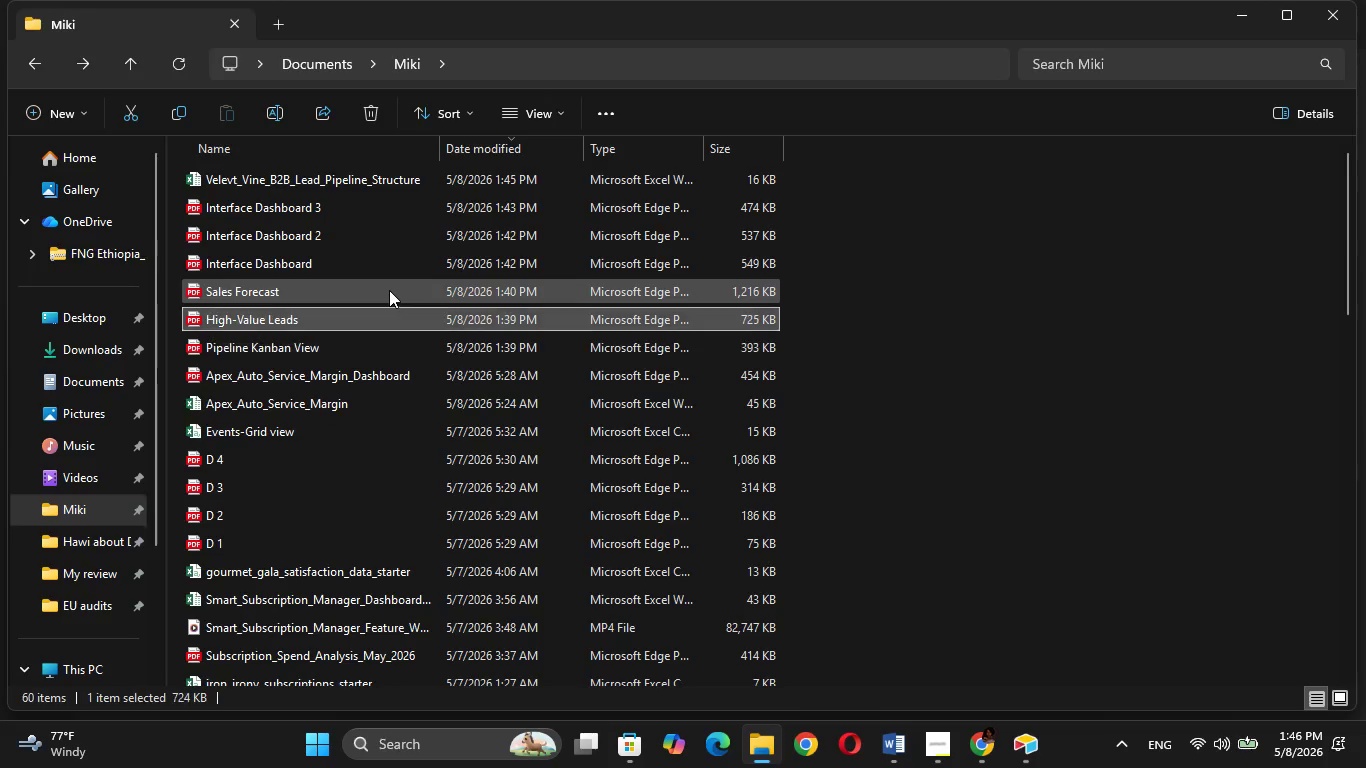 
key(ArrowUp)
 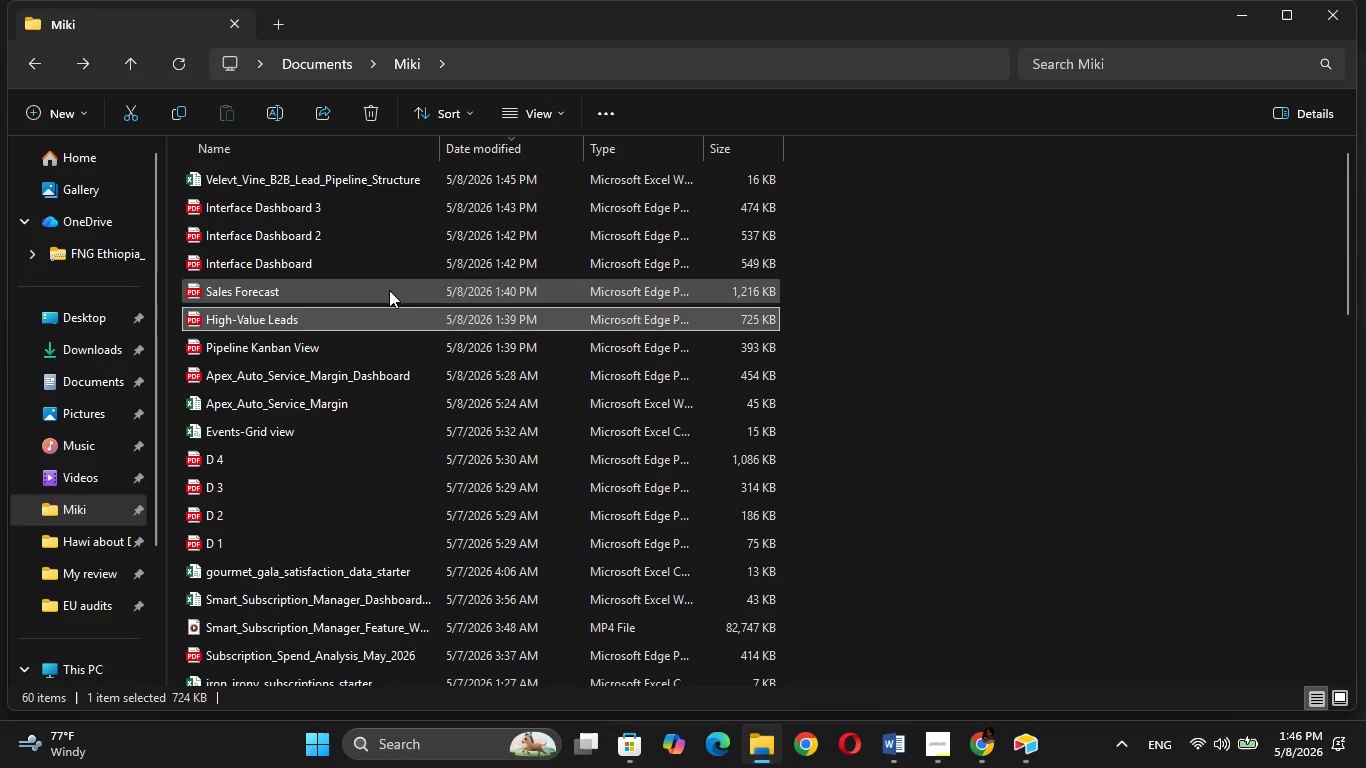 
key(ArrowUp)
 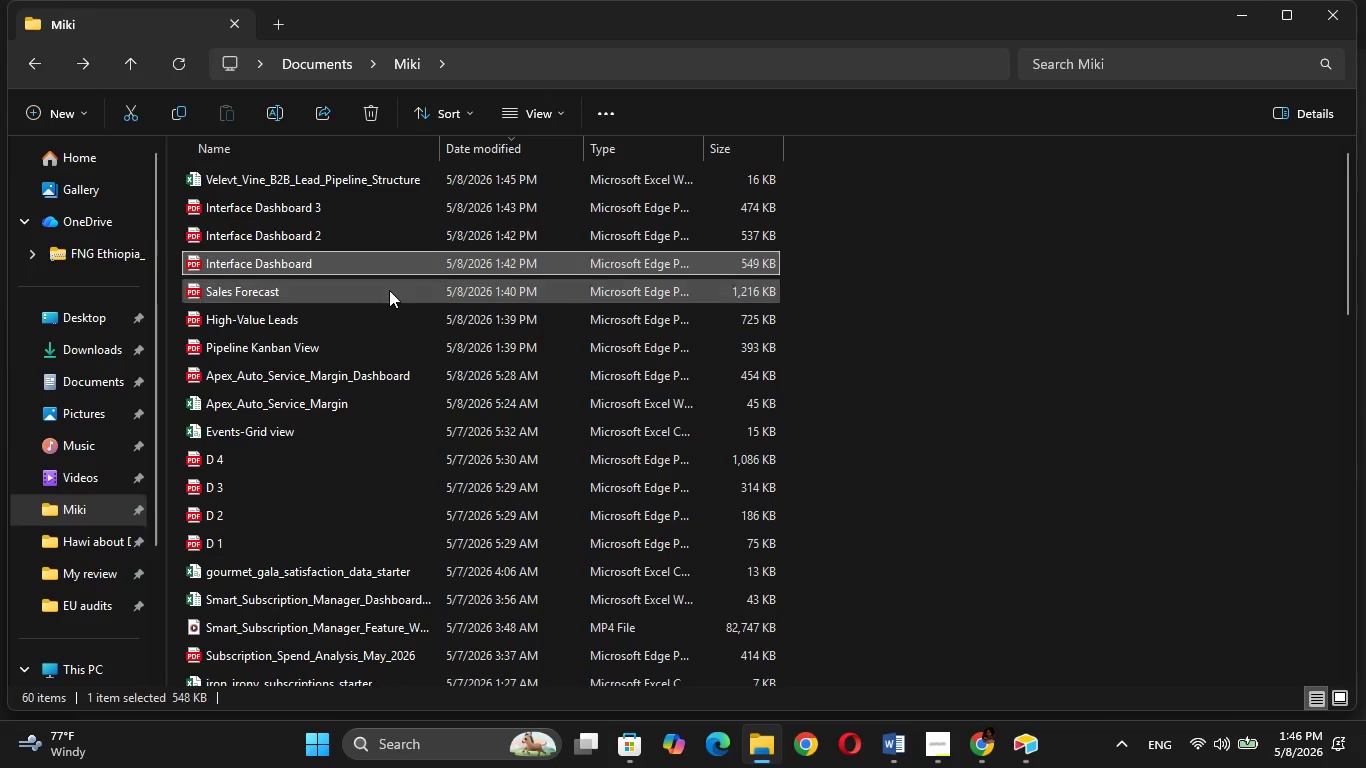 
key(ArrowUp)
 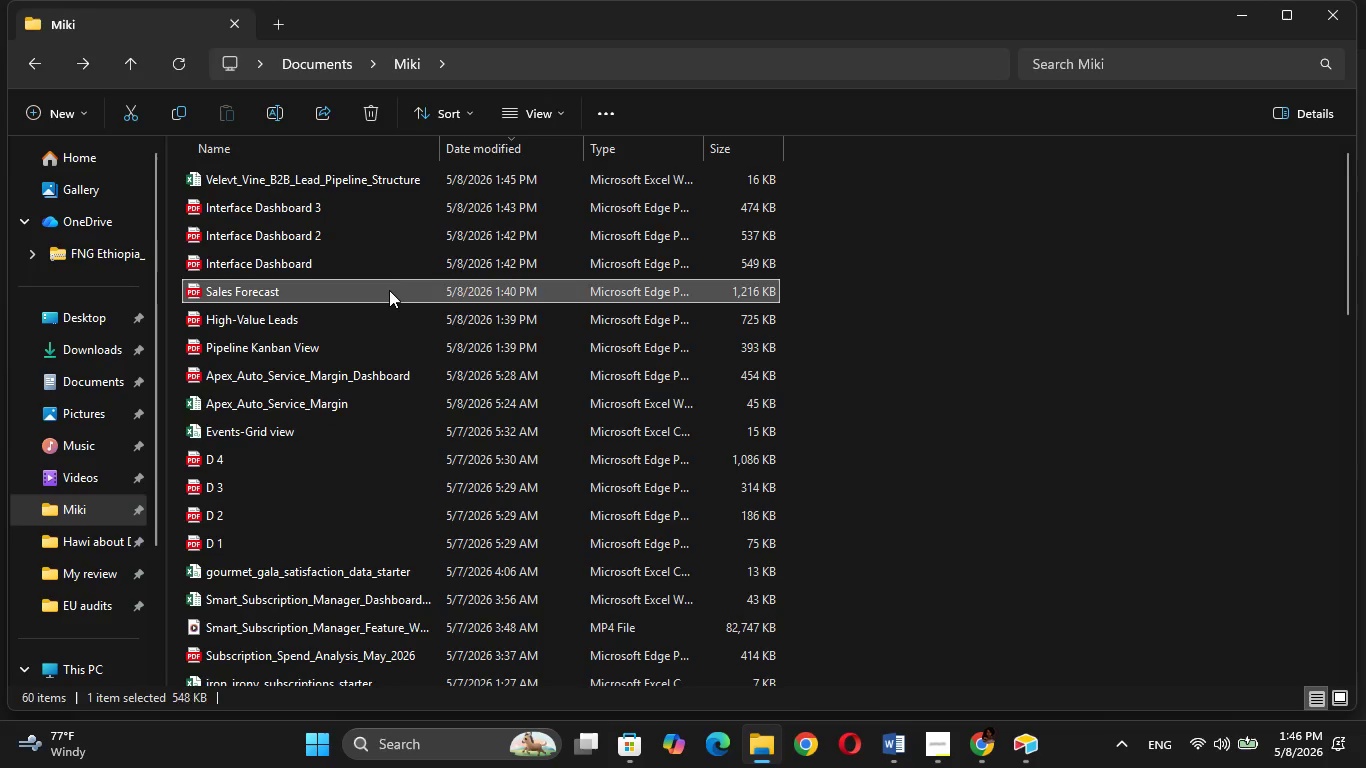 
key(ArrowDown)
 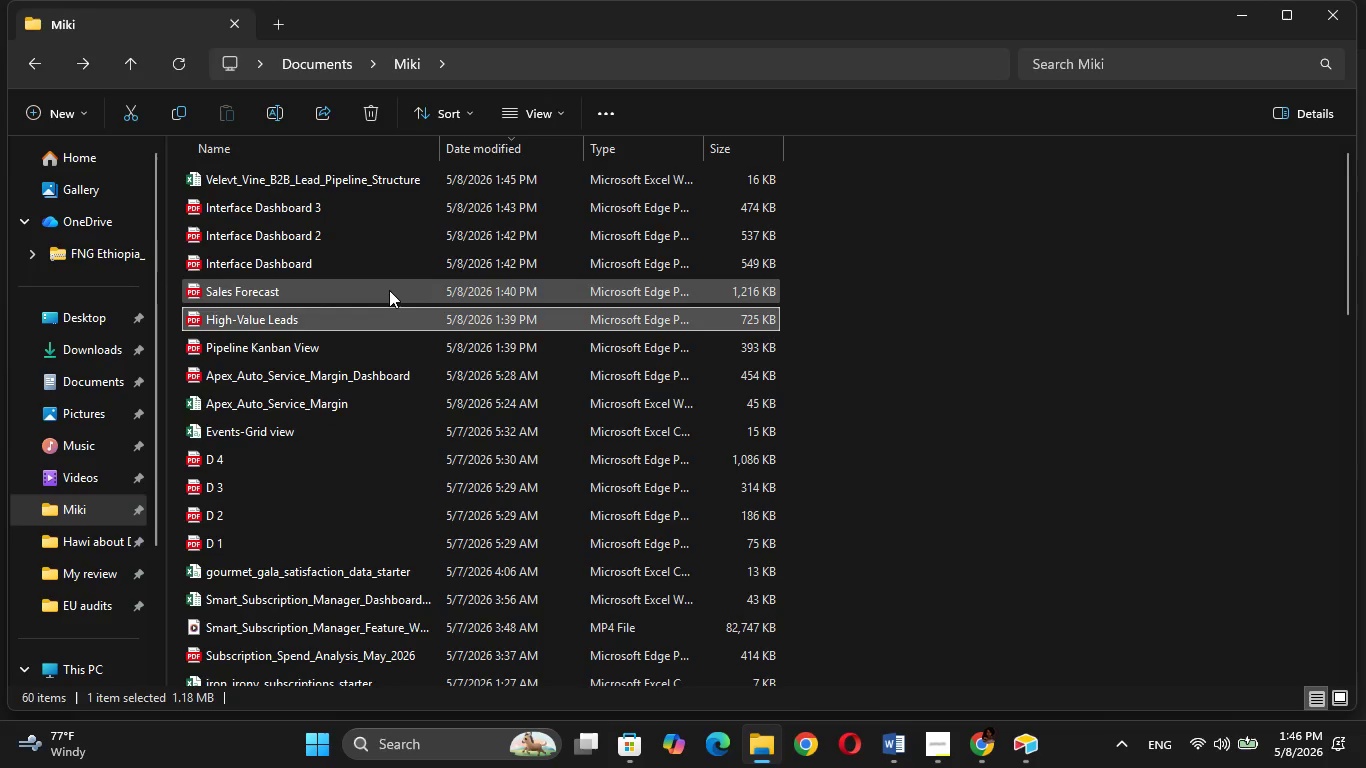 
key(ArrowDown)
 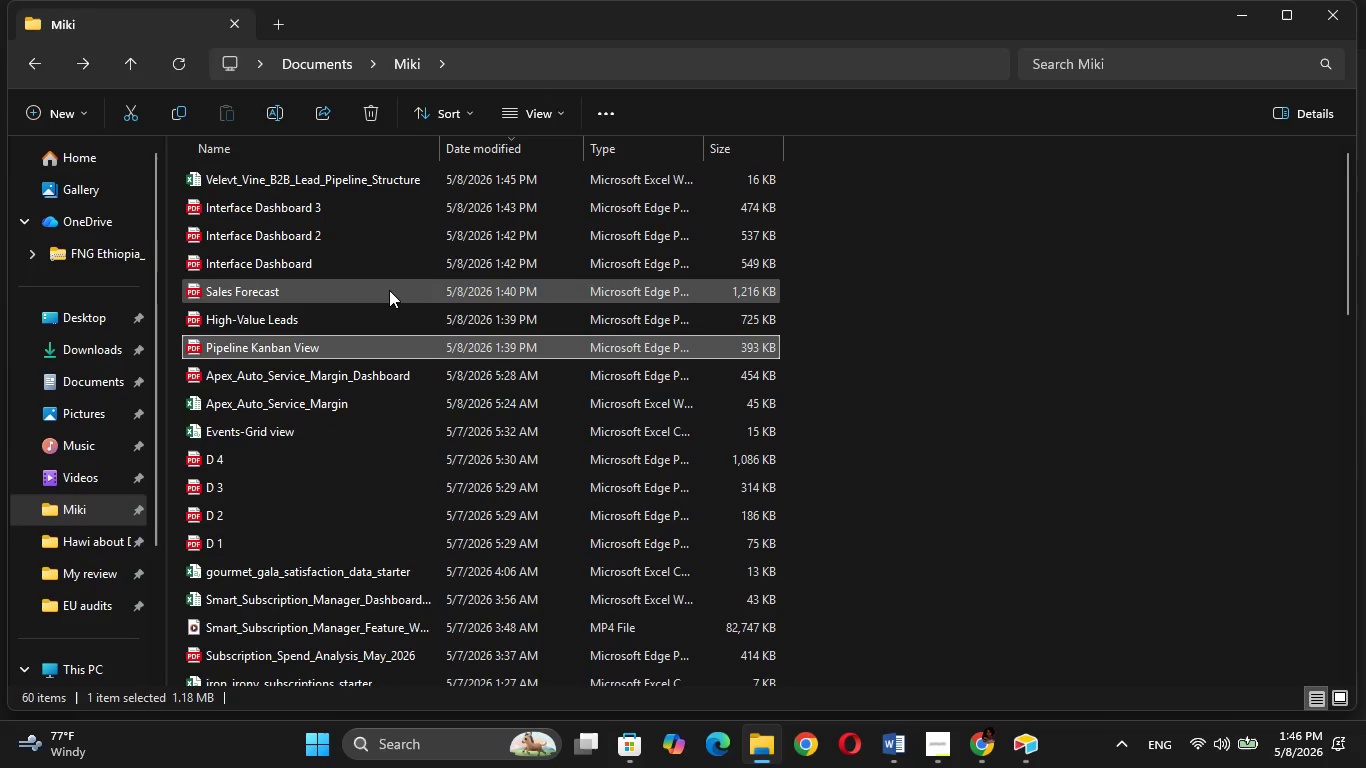 
key(ArrowDown)
 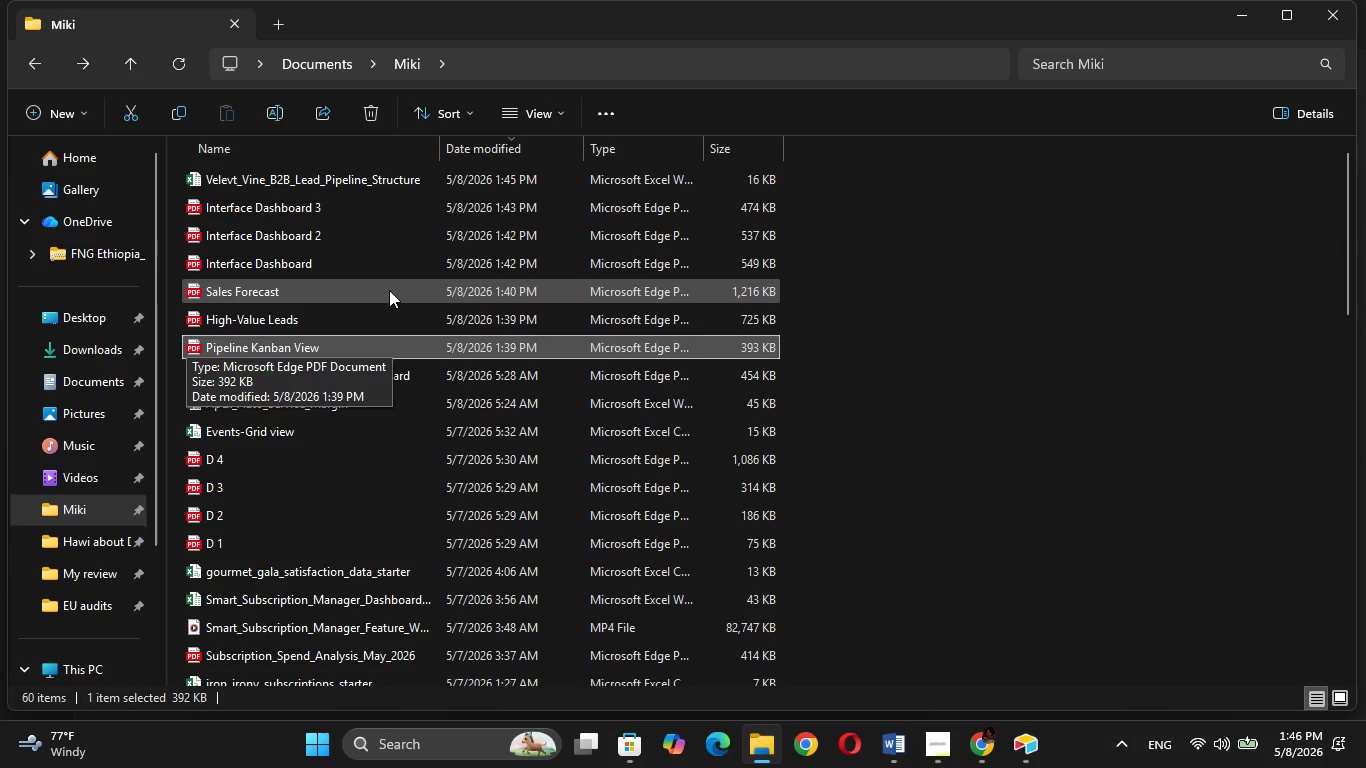 
wait(8.08)
 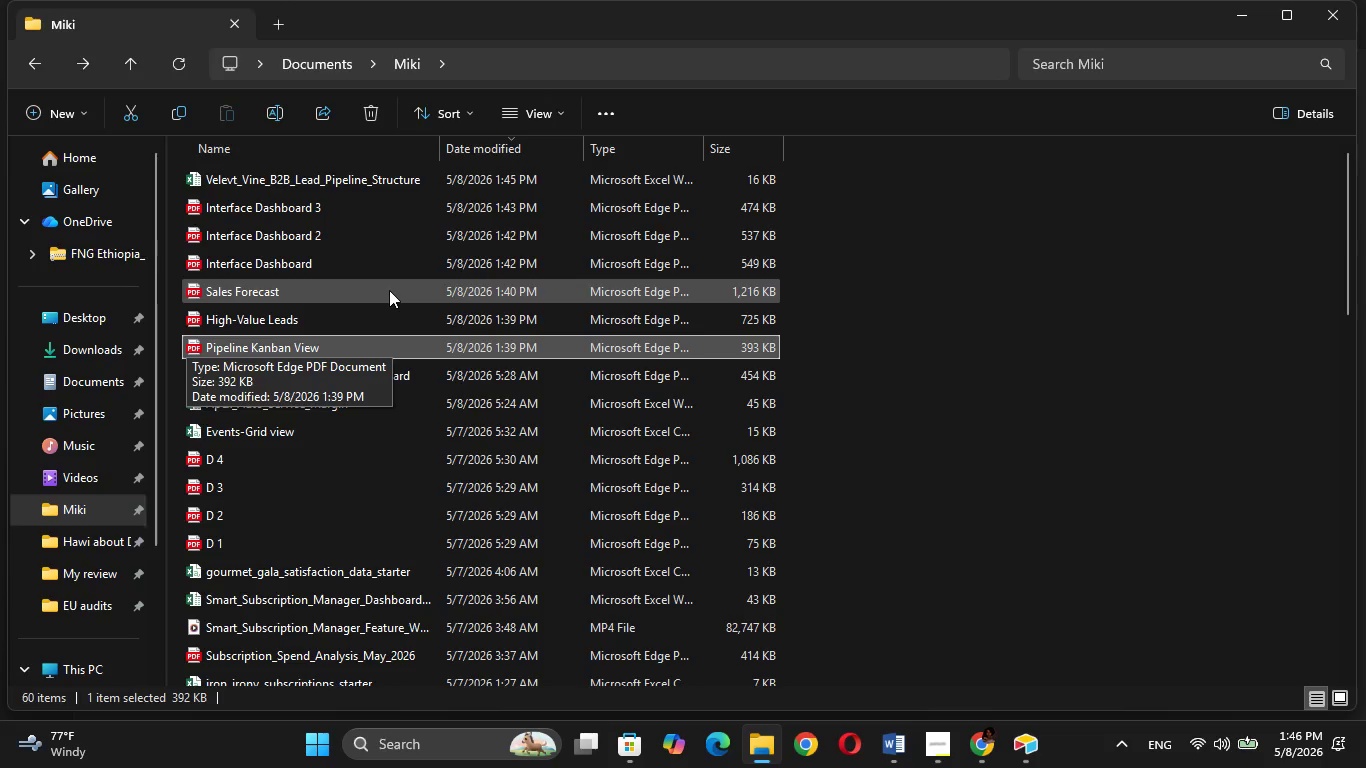 
right_click([354, 346])
 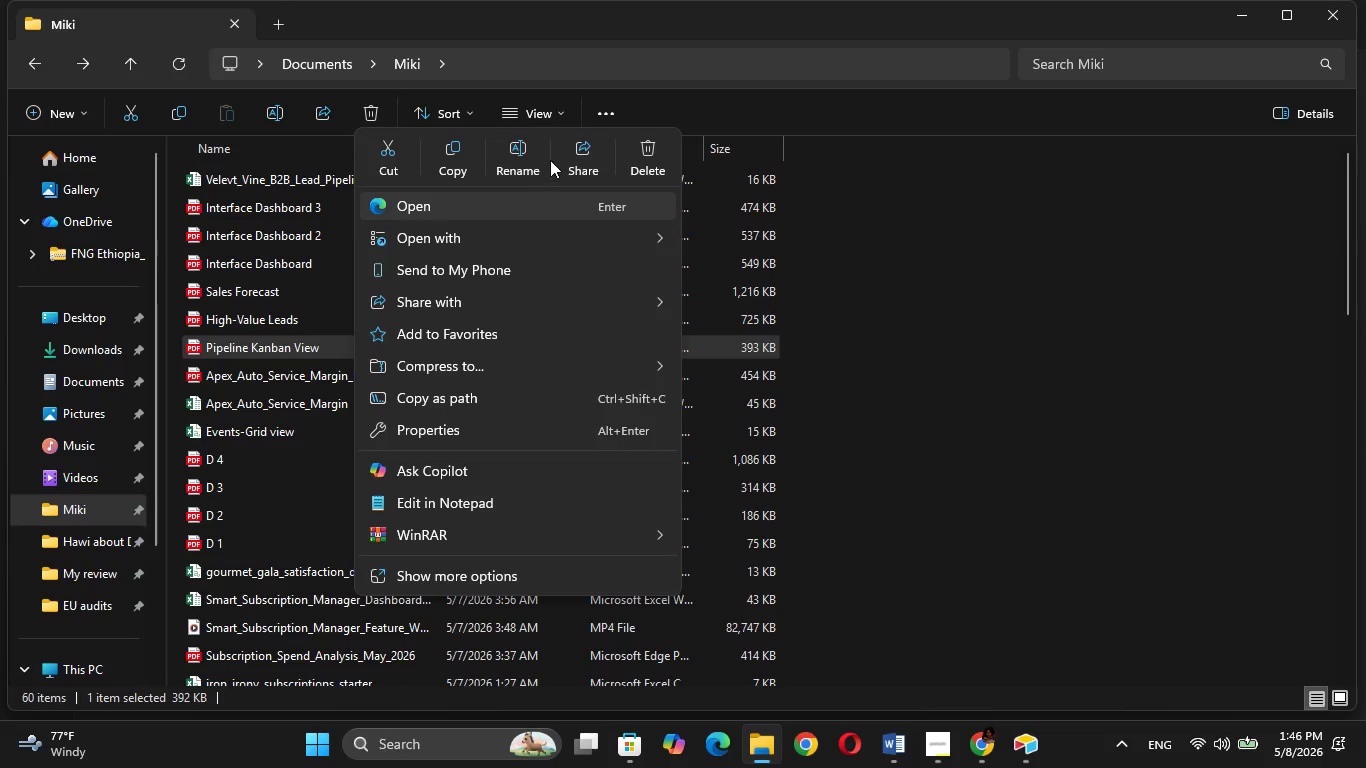 
left_click([535, 149])
 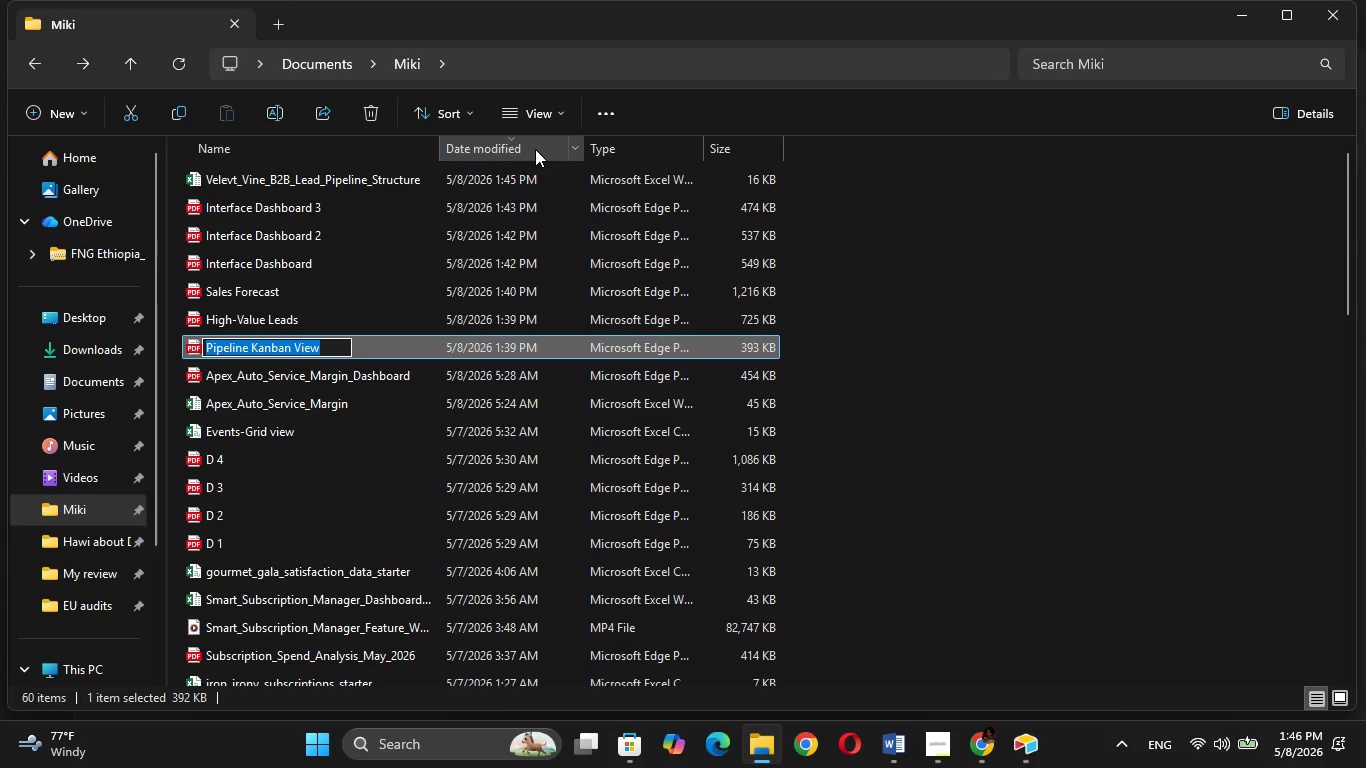 
key(Backspace)
type(Velvet_Vine_Sales_Po)
key(Backspace)
type(ipeline_Kab)
key(Backspace)
type(nban)
 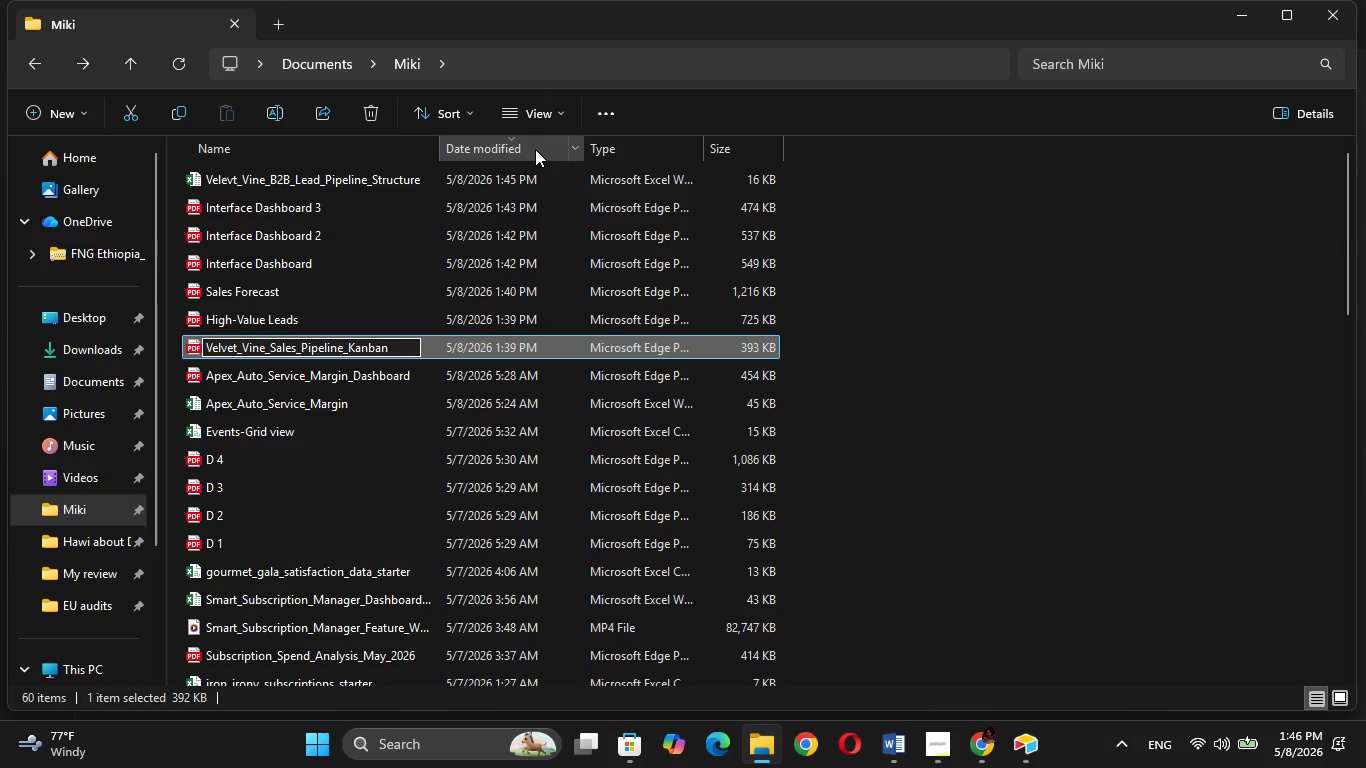 
left_click([975, 338])
 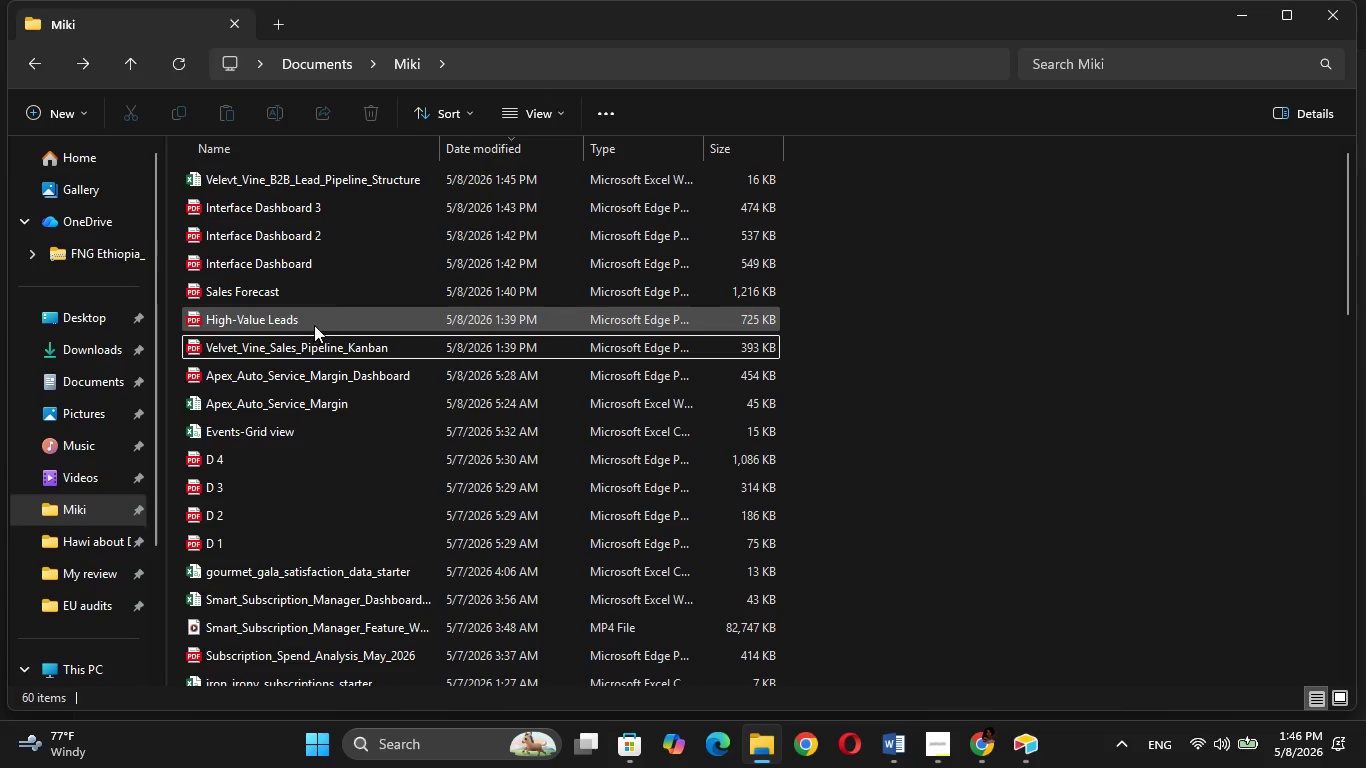 
left_click([314, 324])
 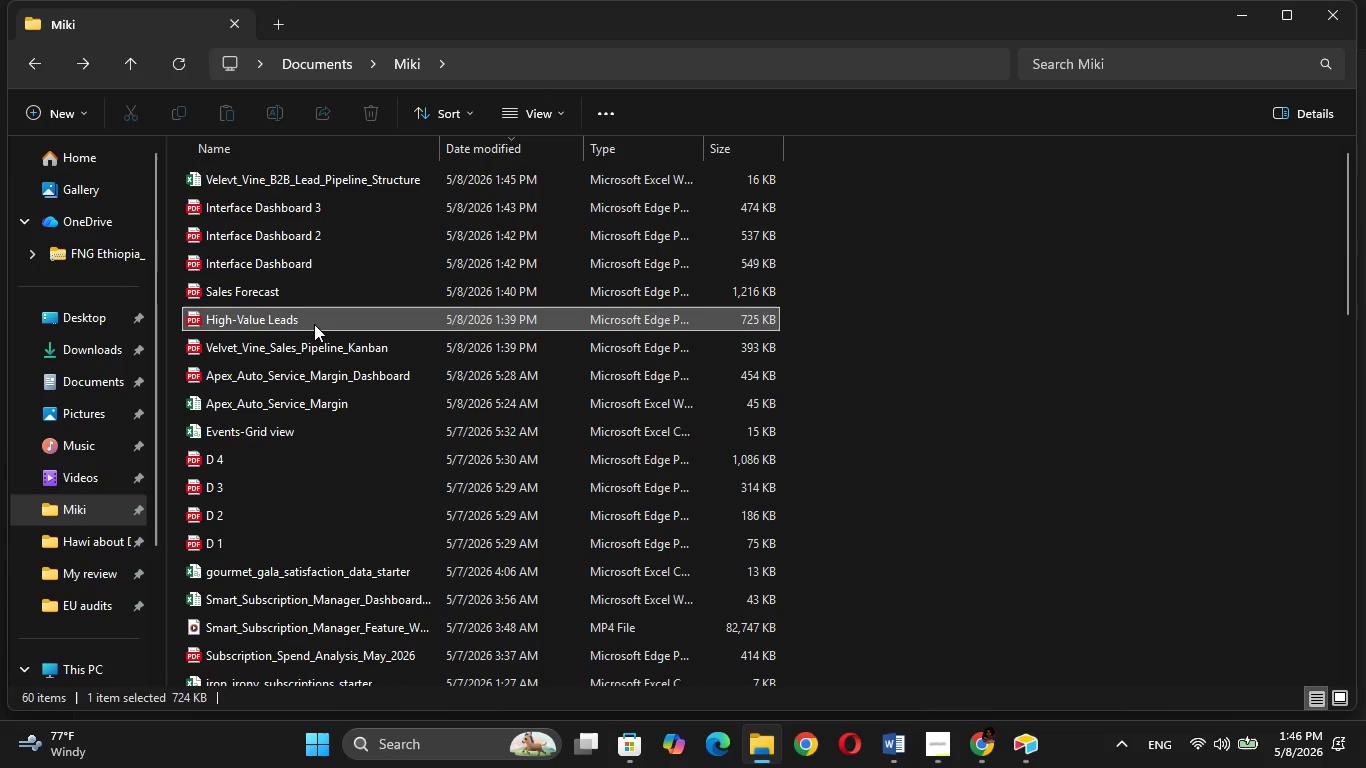 
right_click([314, 324])
 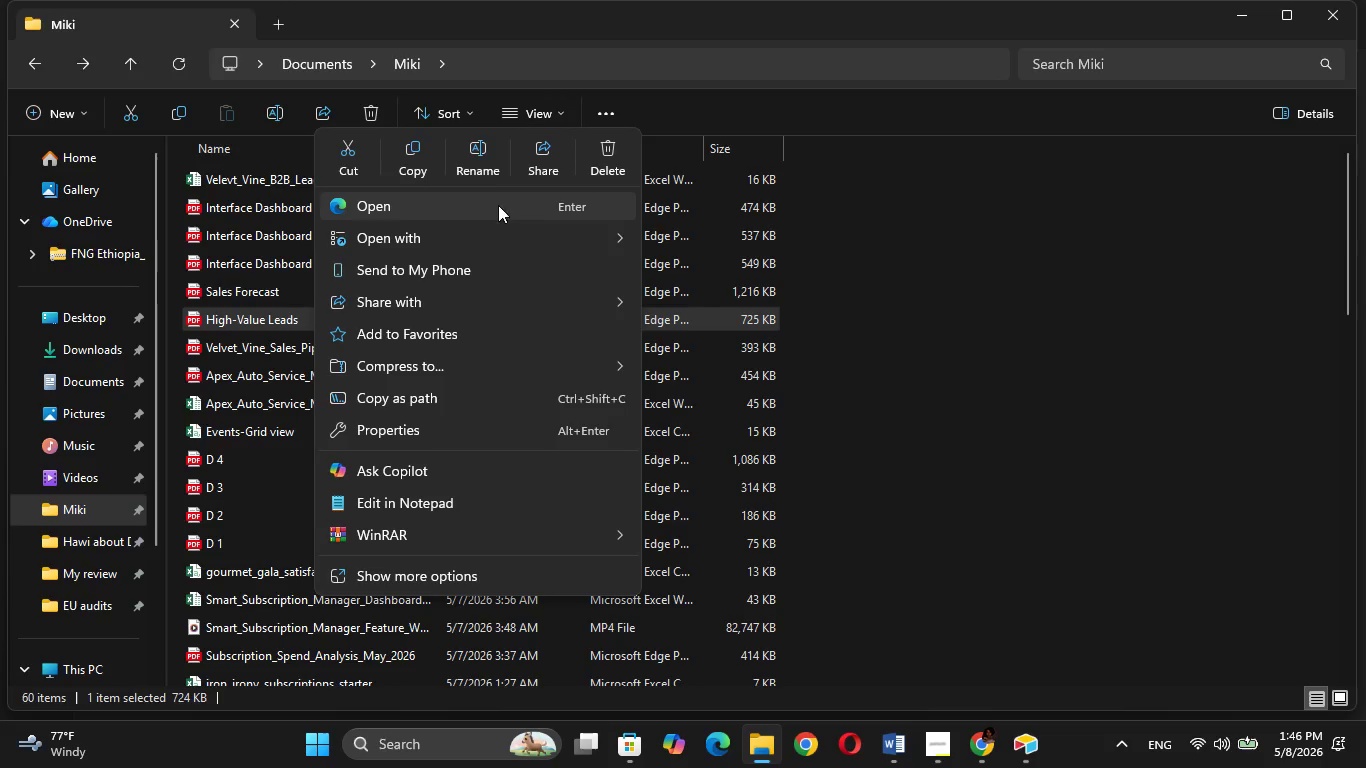 
left_click([494, 155])
 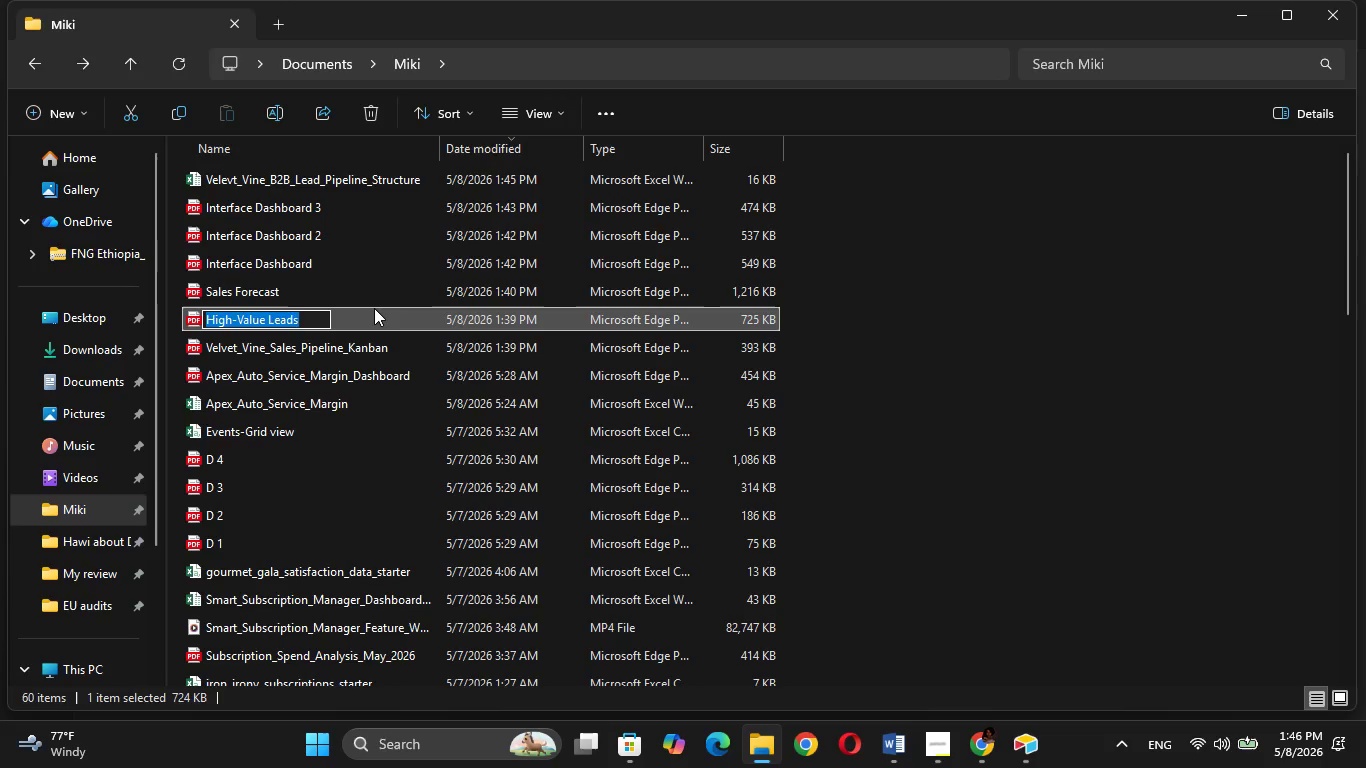 
key(Backspace)
type(Velvet_Vine_High_Value_Lead_Repi)
key(Backspace)
type(ort)
 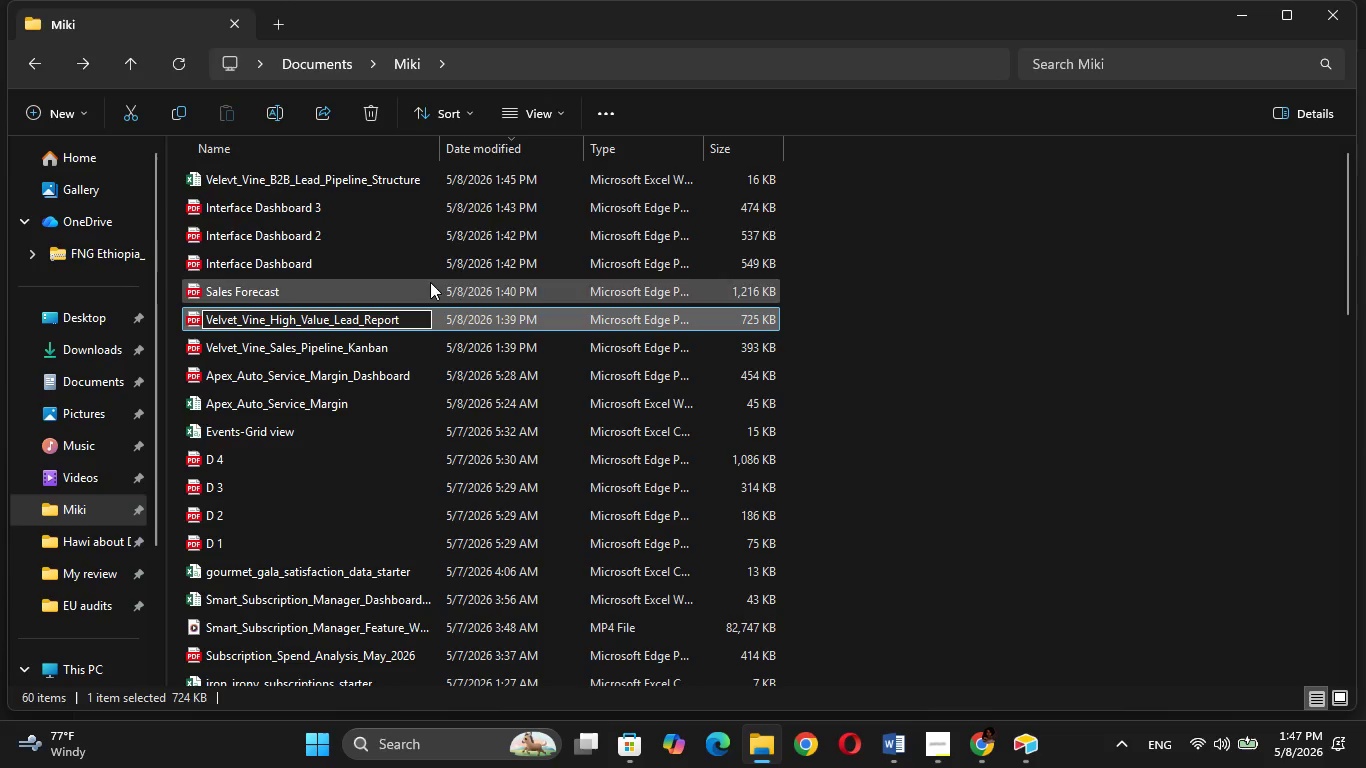 
wait(8.39)
 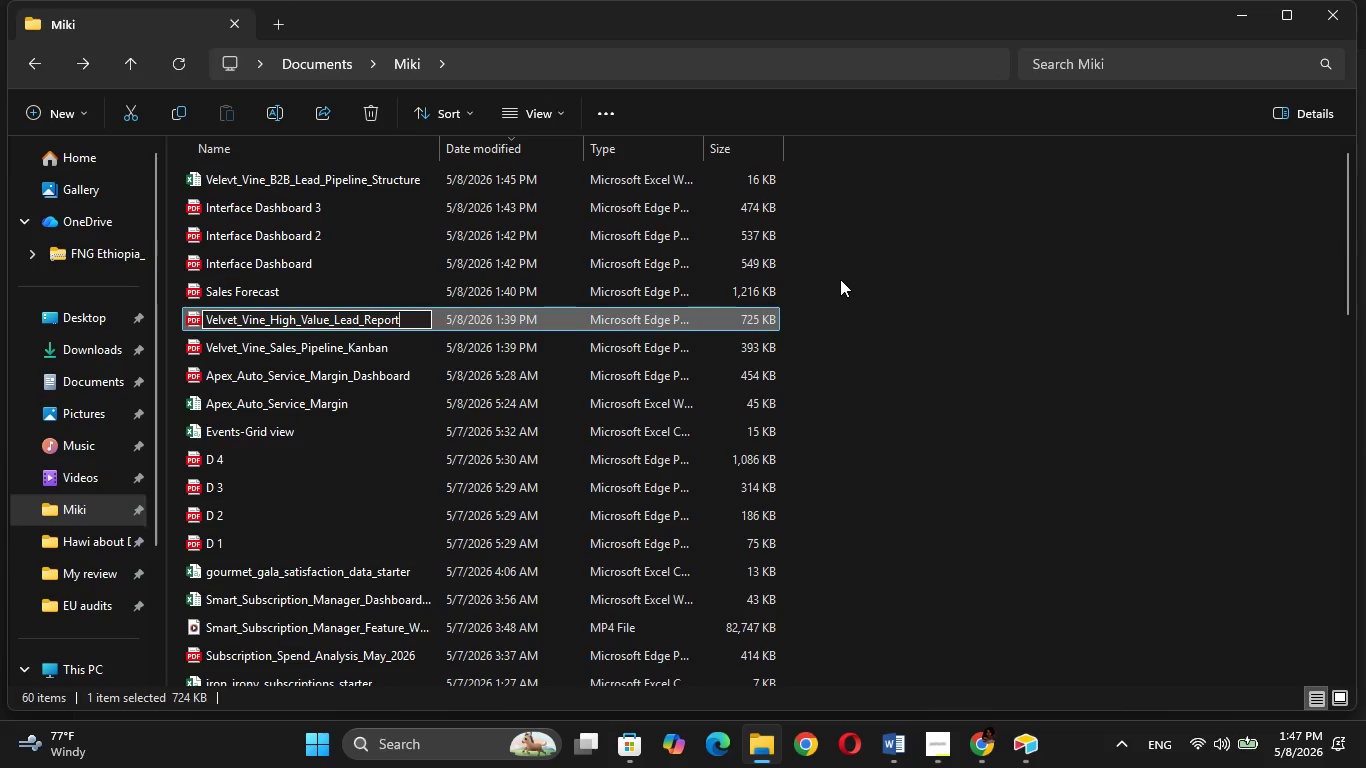 
left_click([840, 279])
 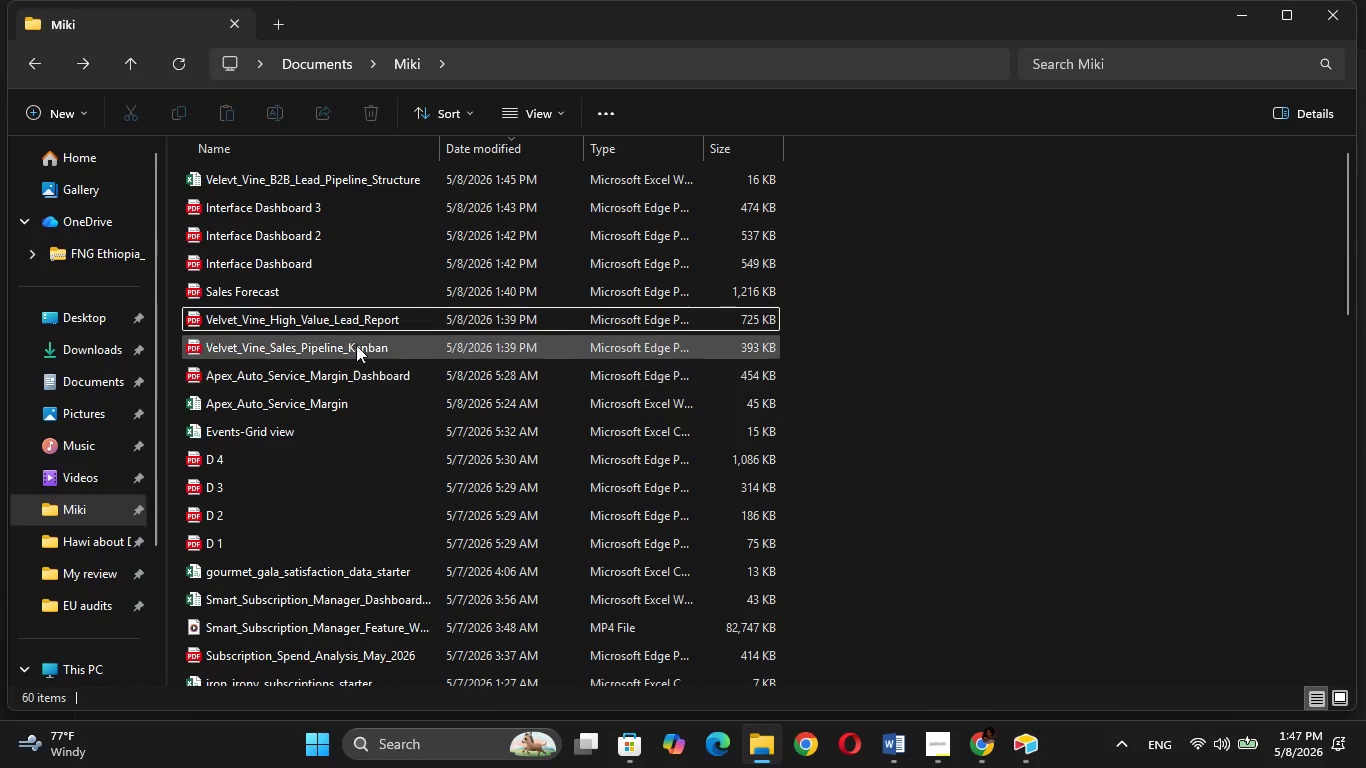 
left_click([344, 298])
 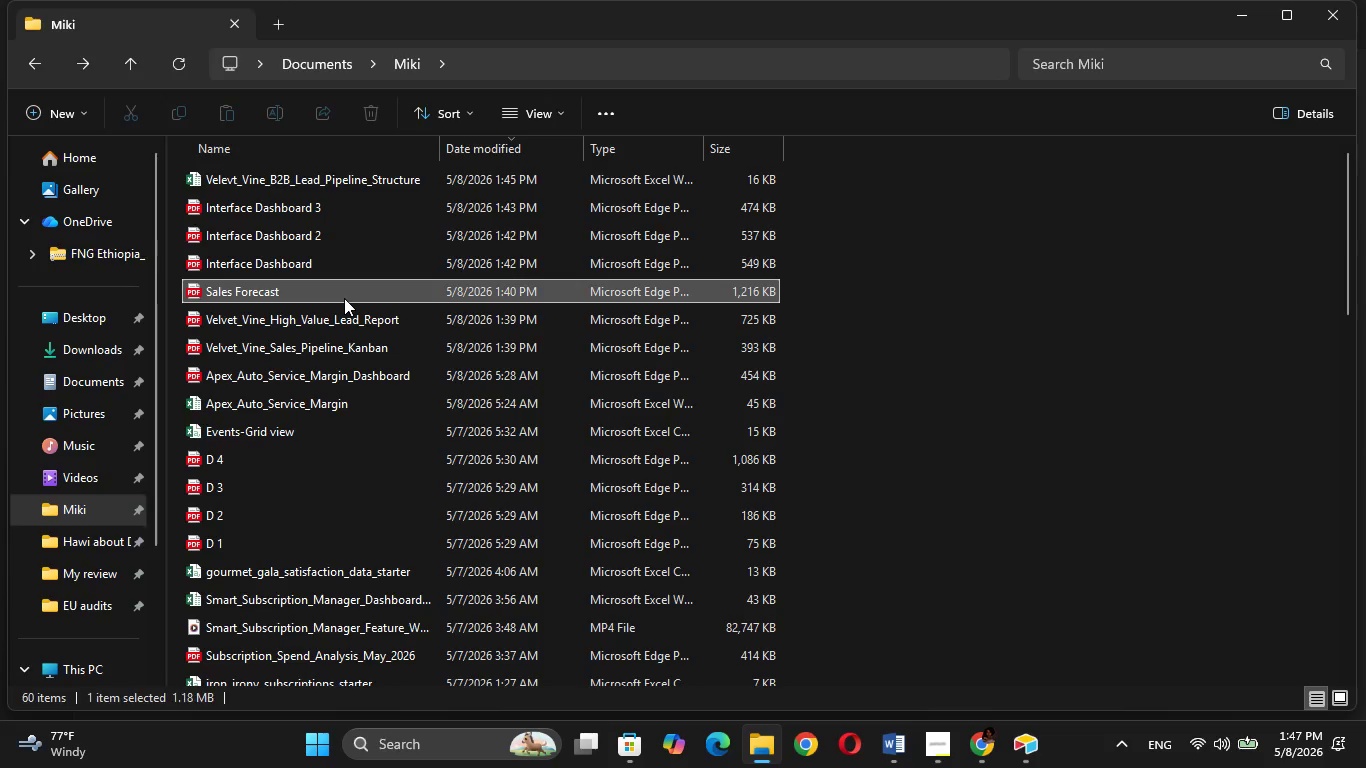 
right_click([344, 298])
 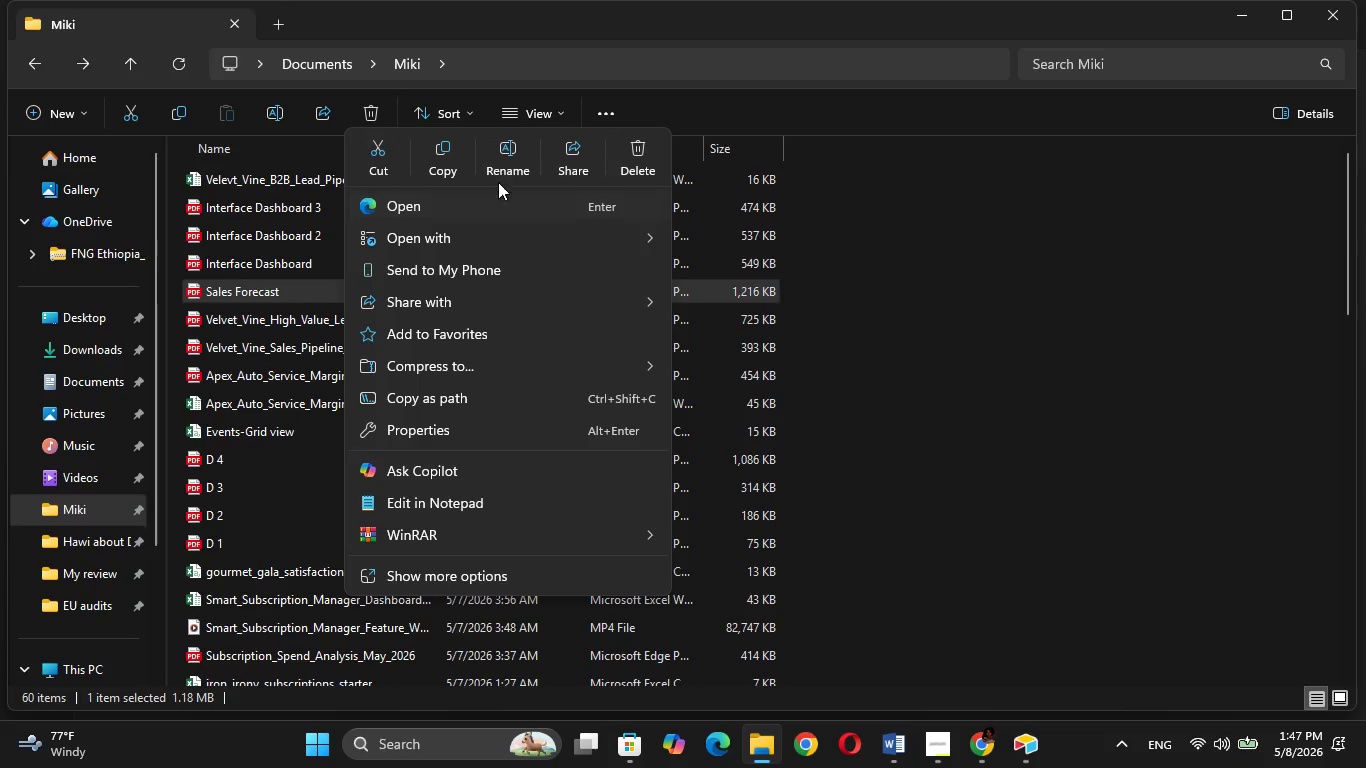 
left_click([522, 155])
 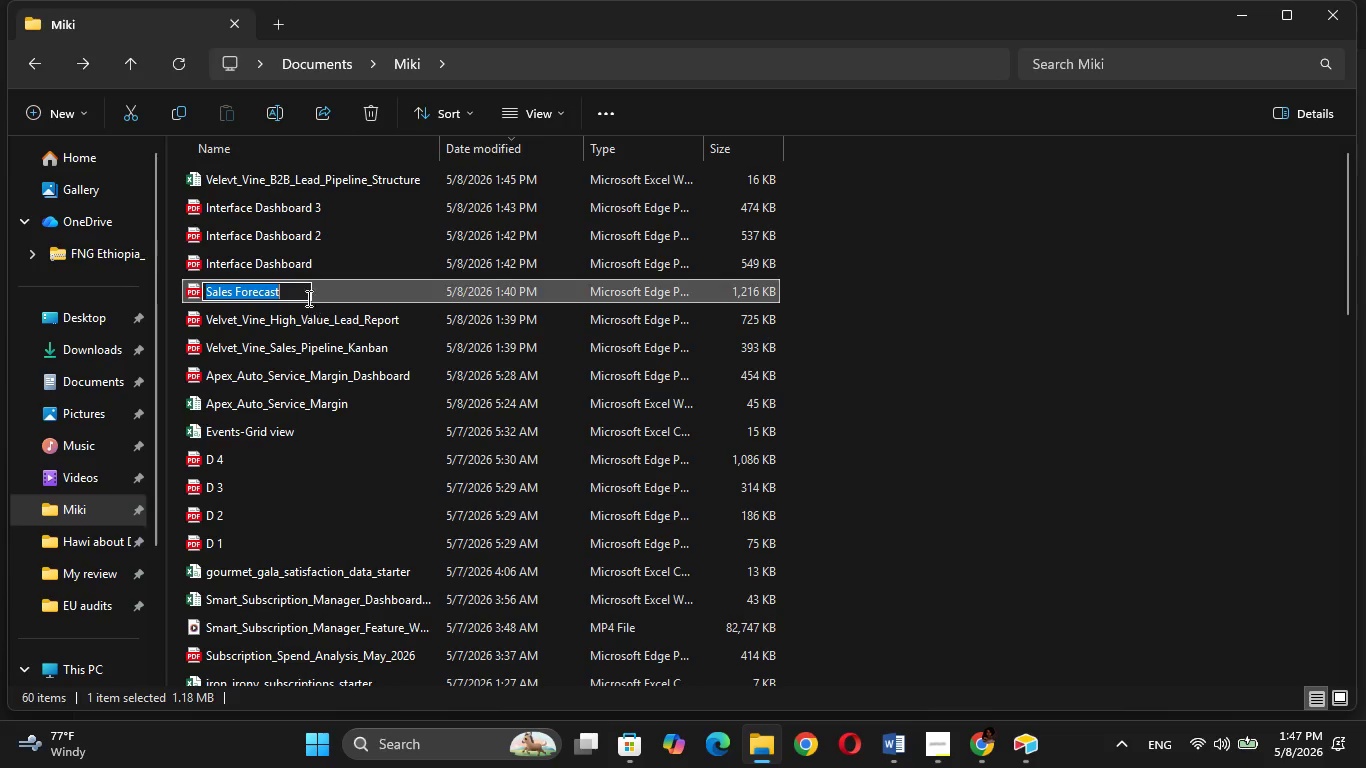 
left_click([299, 287])
 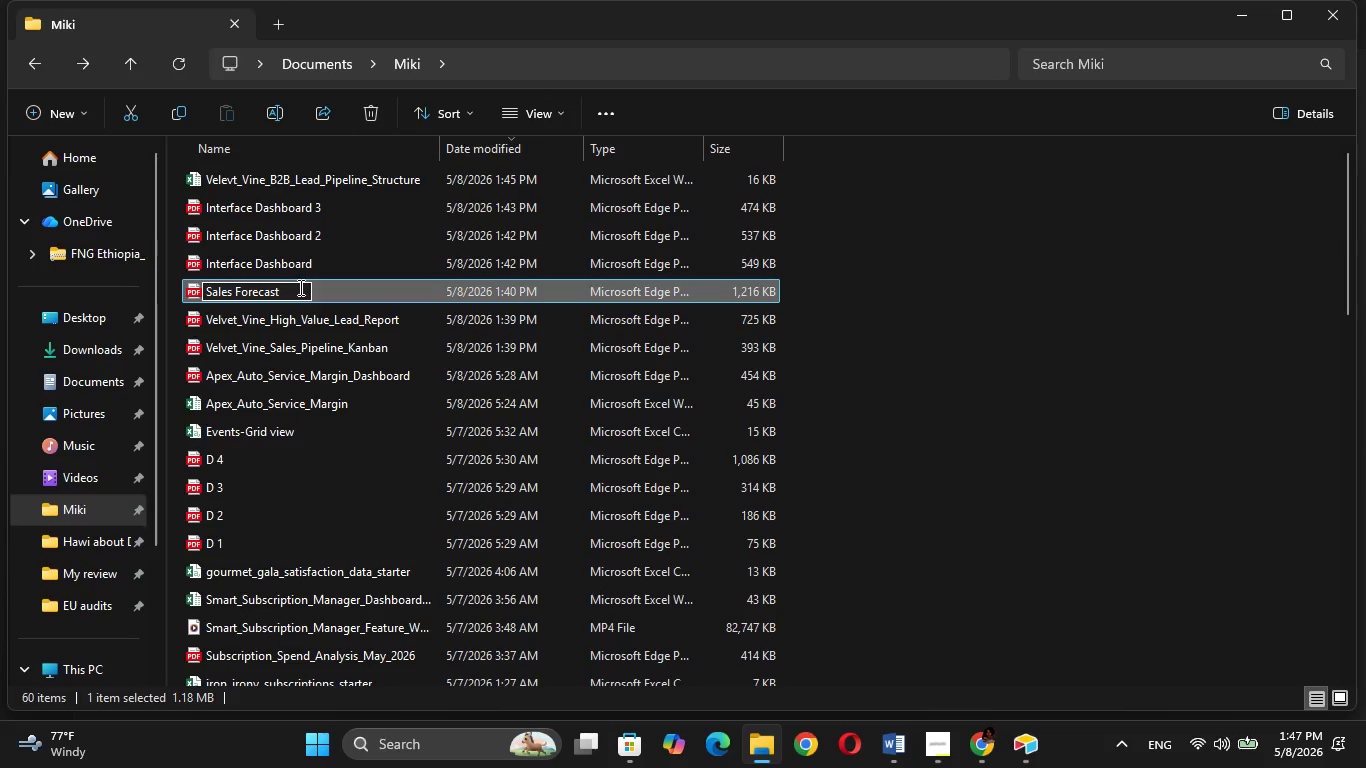 
key(Backspace)
key(Backspace)
key(Backspace)
key(Backspace)
key(Backspace)
key(Backspace)
key(Backspace)
key(Backspace)
key(Backspace)
key(Backspace)
key(Backspace)
key(Backspace)
key(Backspace)
key(Backspace)
type(Velvet_Vine))
key(Backspace)
type(_Vine)
 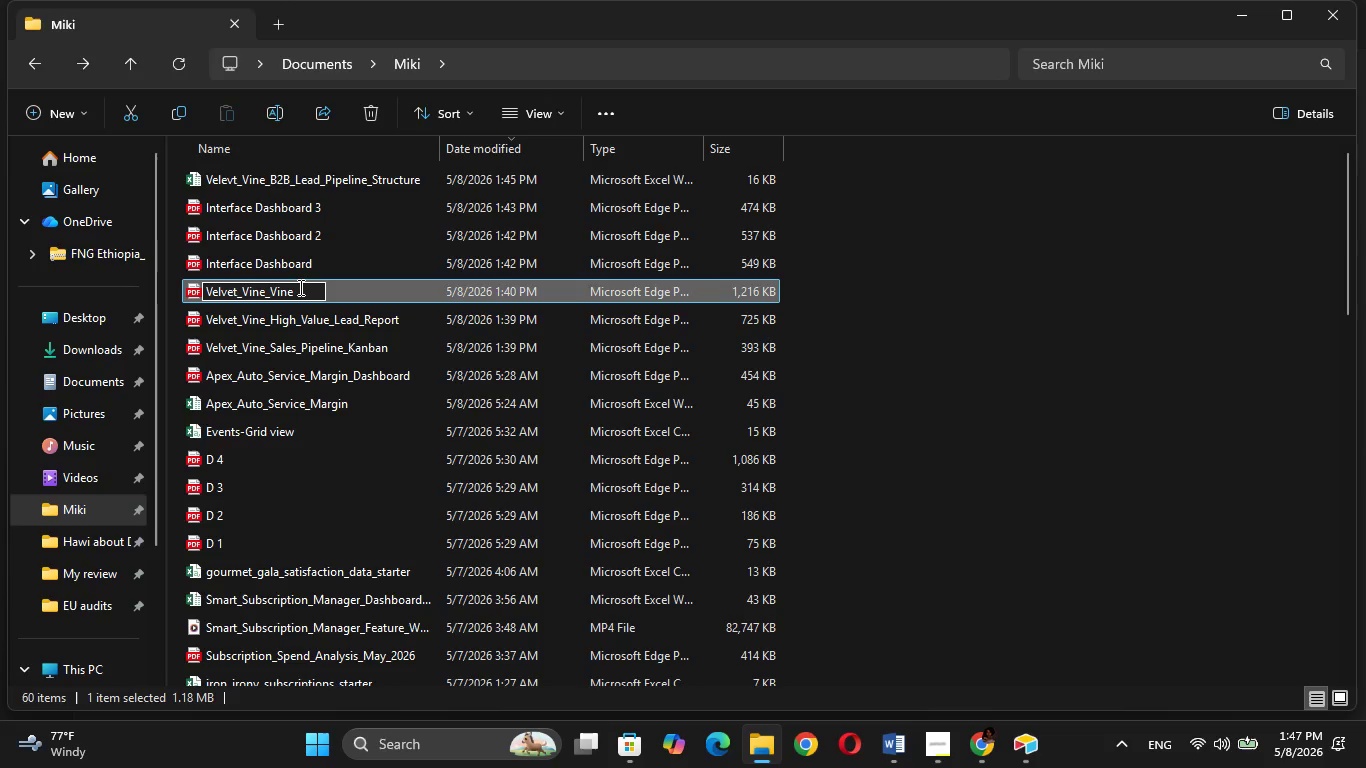 
key(Backspace)
key(Backspace)
key(Backspace)
key(Backspace)
type(Revenur)
key(Backspace)
type(e)
 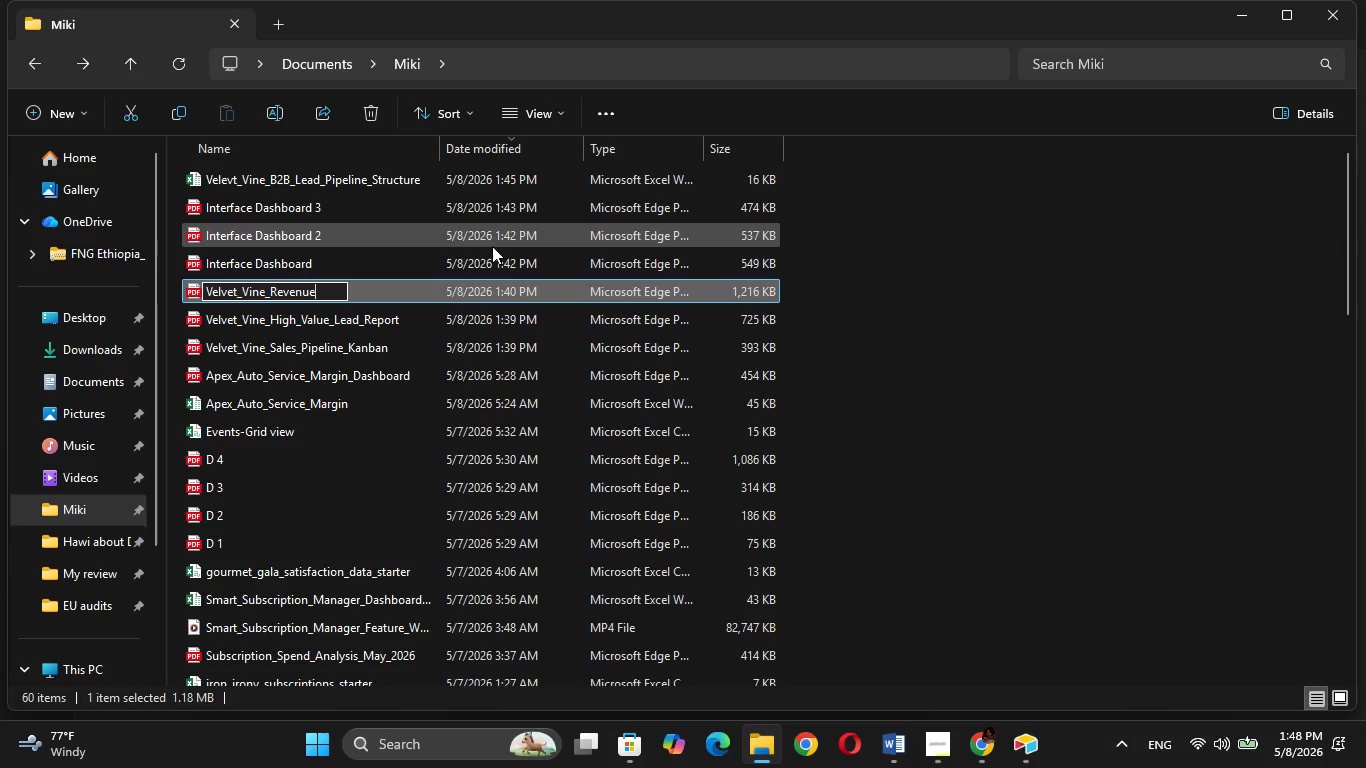 
type(_Forecast_Gallery)
 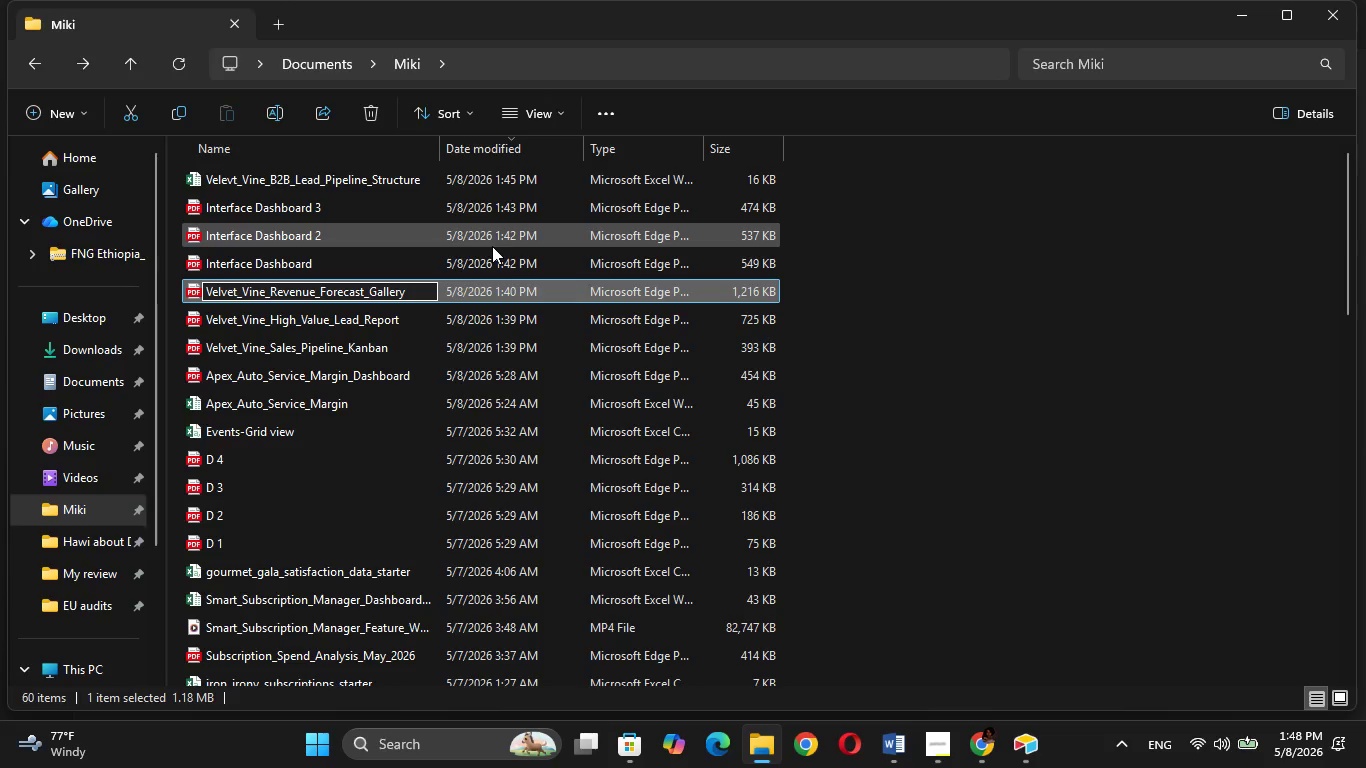 
left_click([912, 312])
 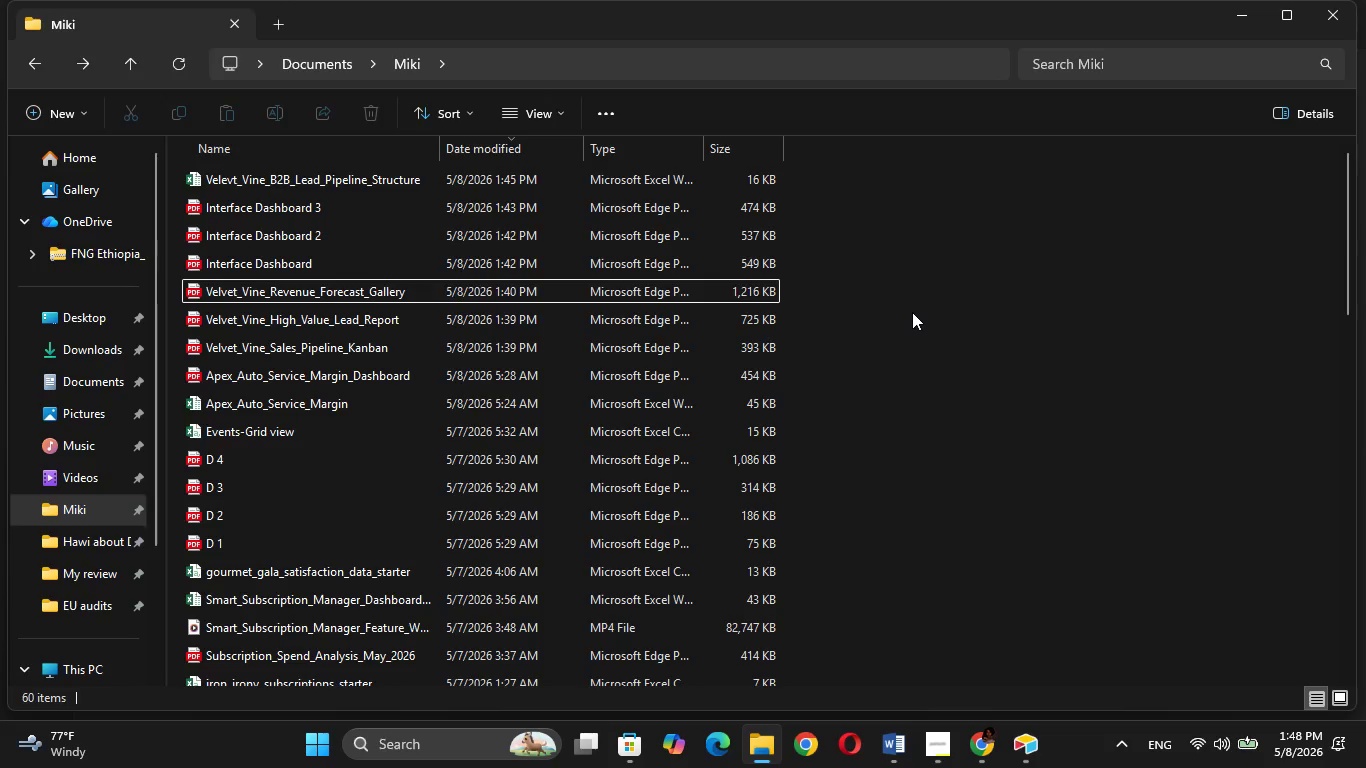 
wait(6.73)
 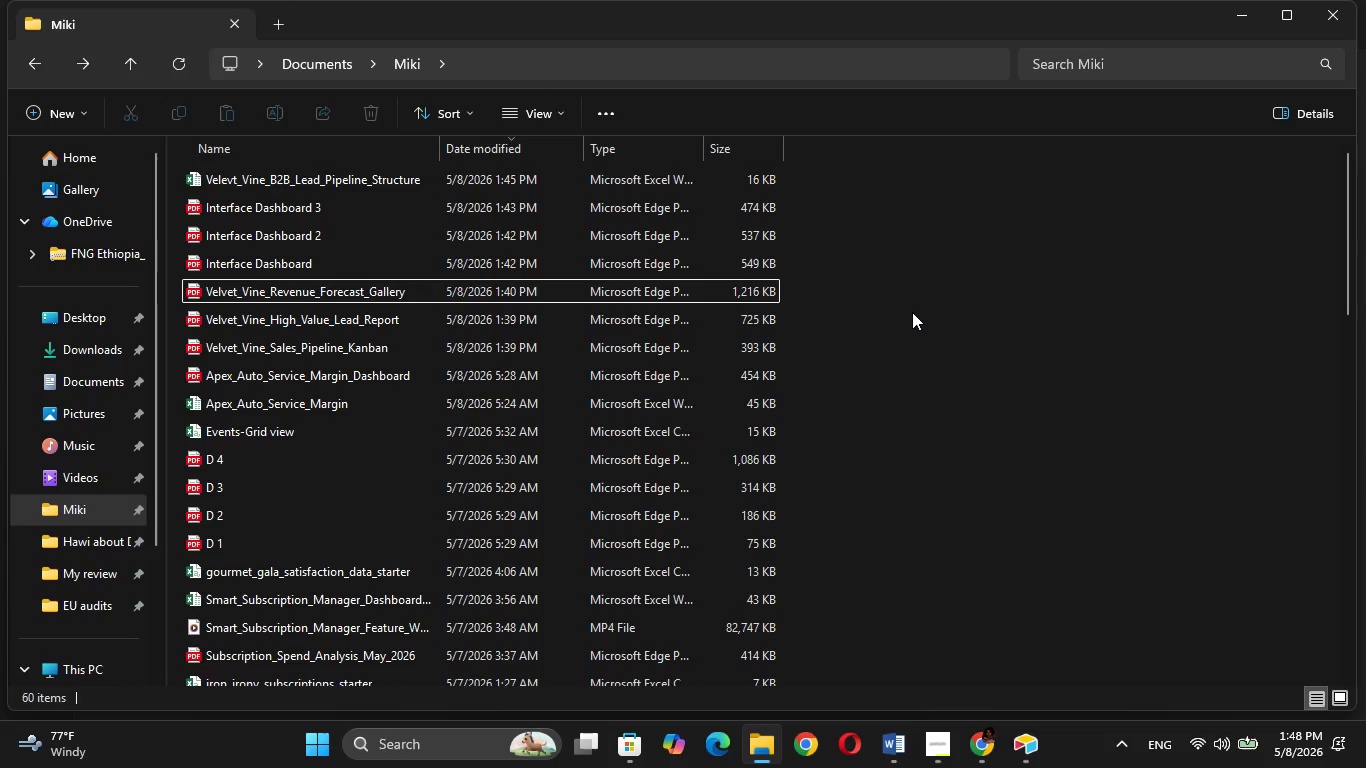 
left_click([336, 197])
 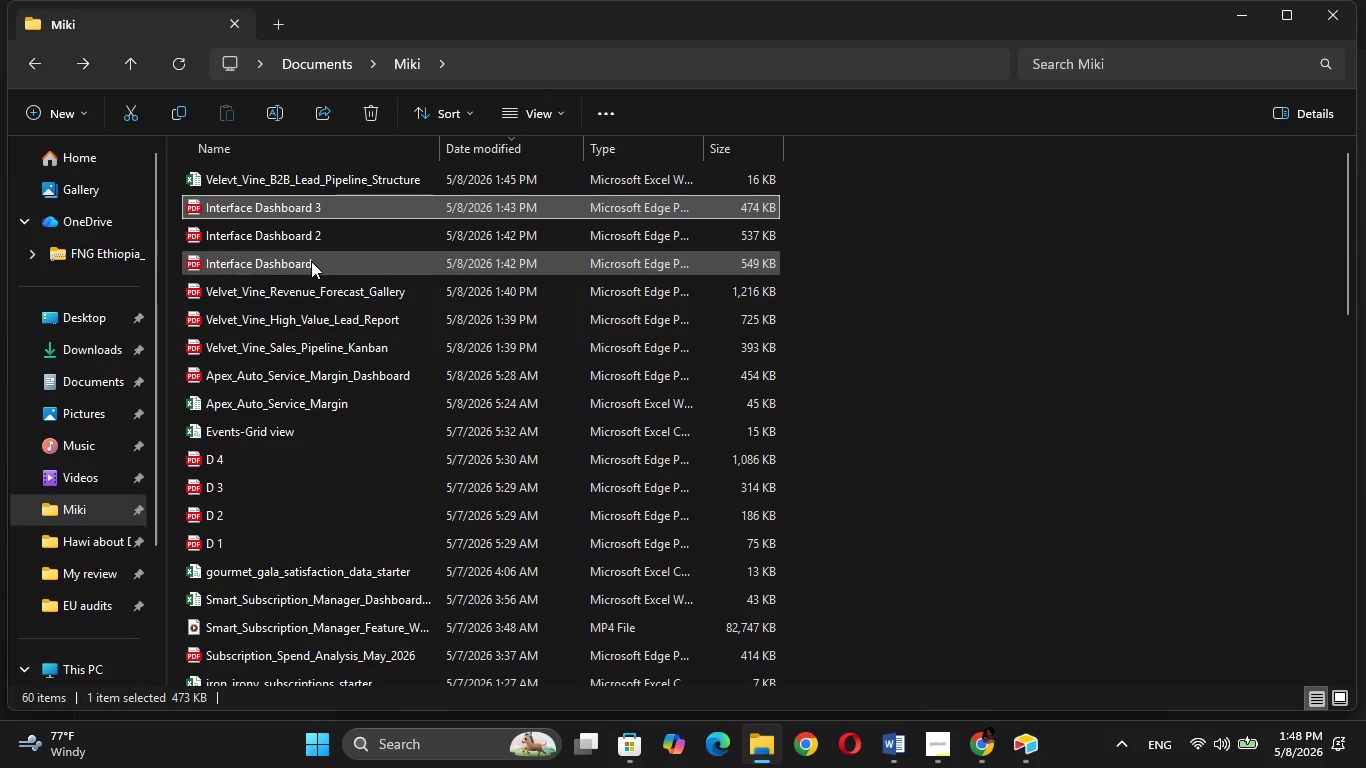 
left_click([311, 261])
 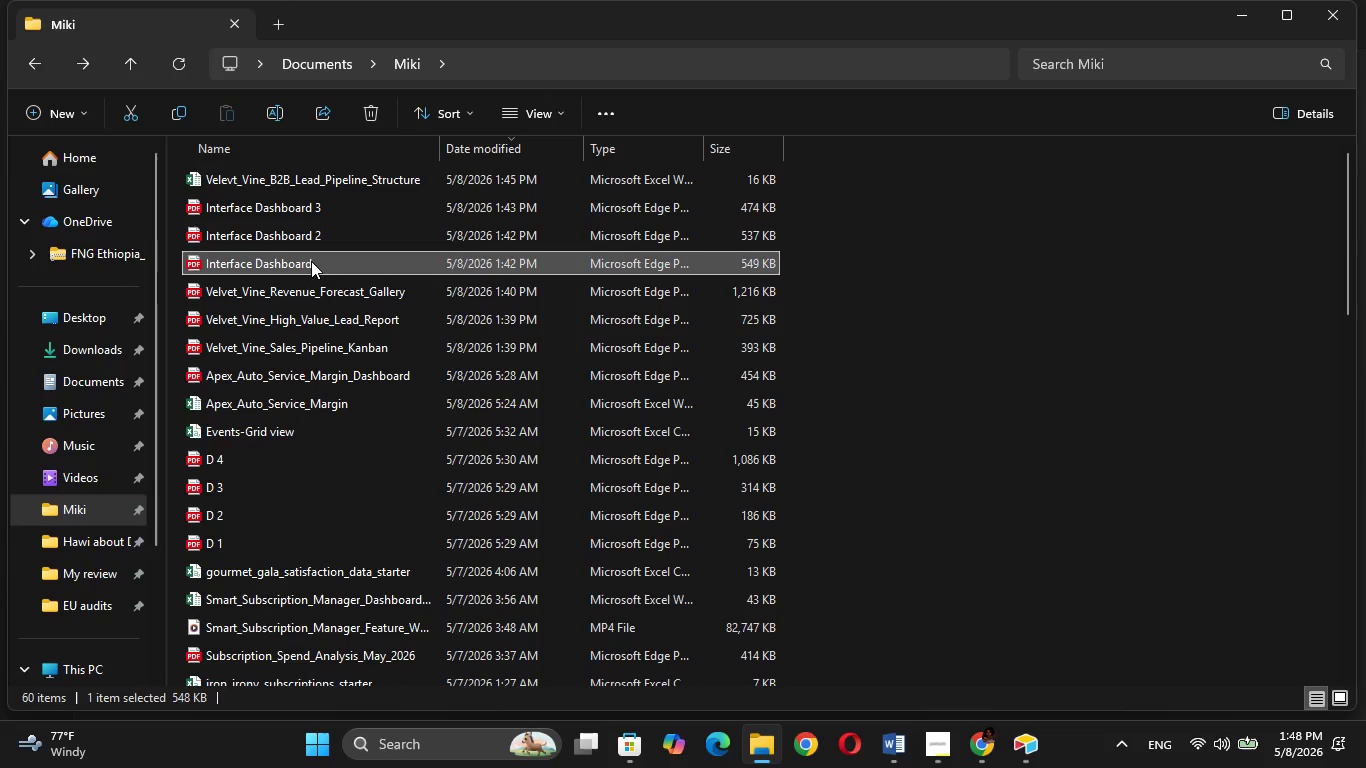 
right_click([311, 261])
 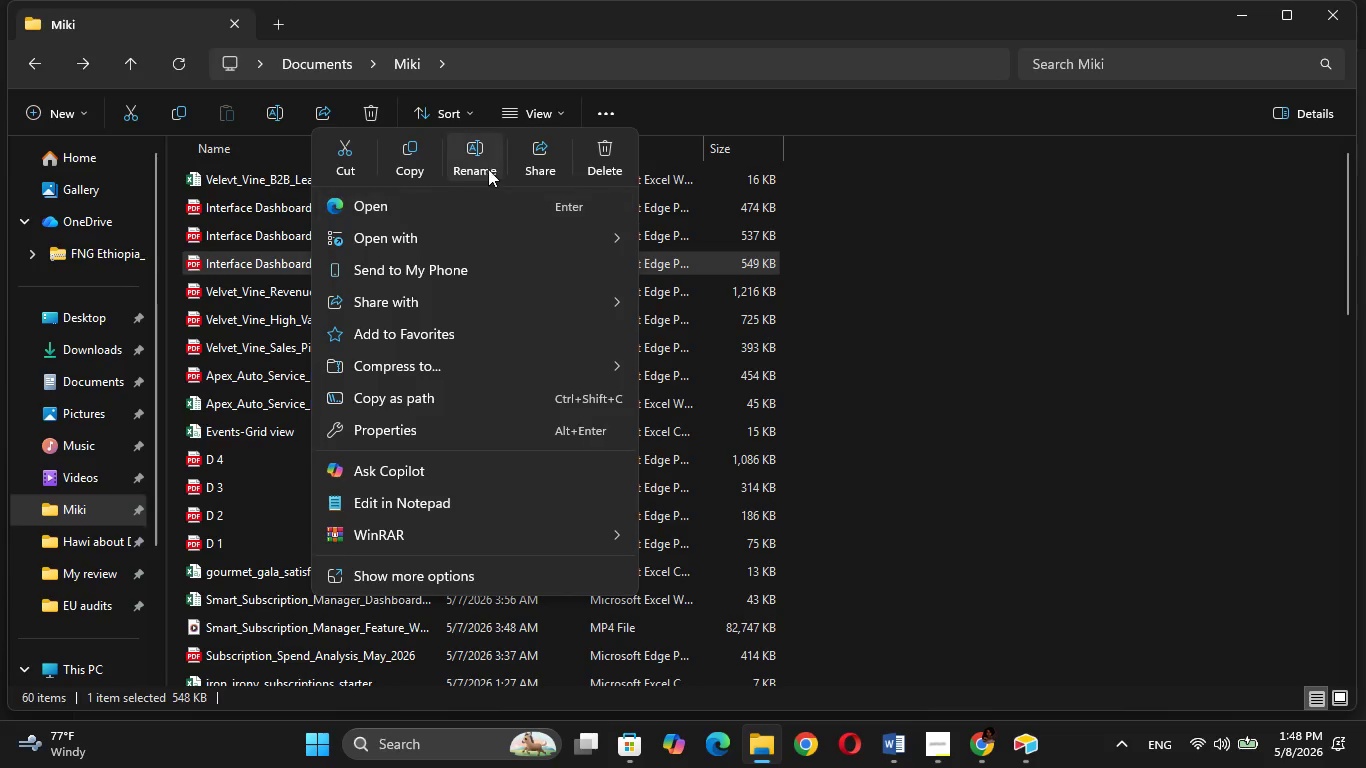 
left_click([491, 165])
 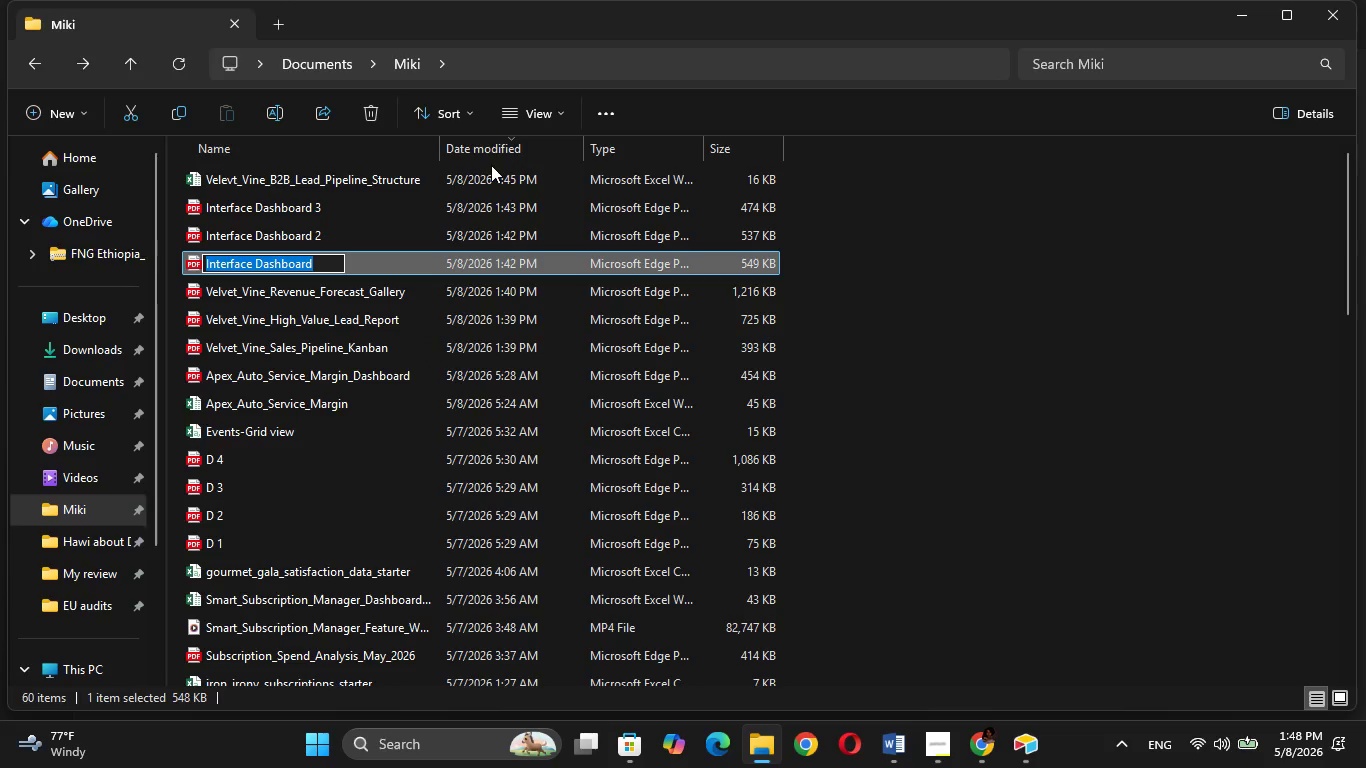 
key(Backspace)
type(Vele)
key(Backspace)
type(vet_Vine_Sales_Pipeline_and_Dashboard_Overview)
 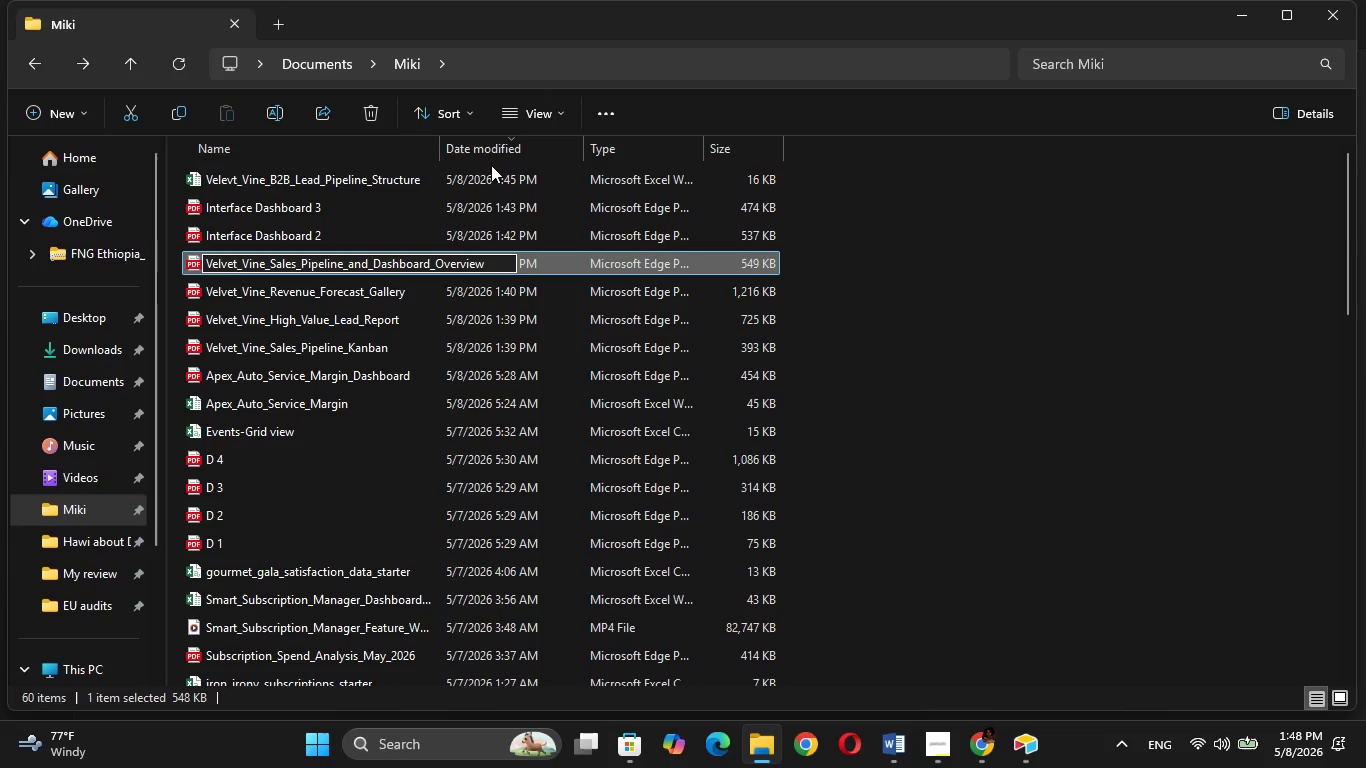 
left_click_drag(start_coordinate=[488, 264], to_coordinate=[191, 278])
 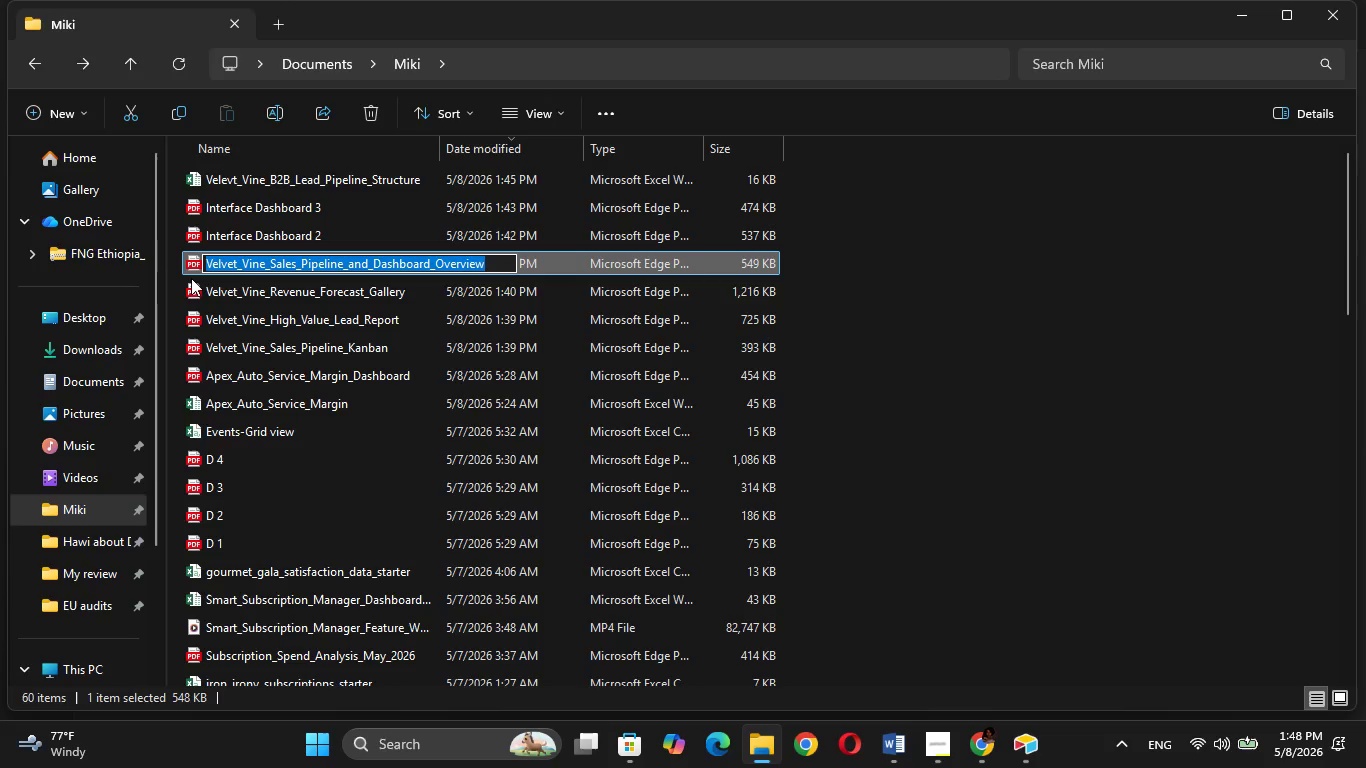 
key(Control+ControlLeft)
 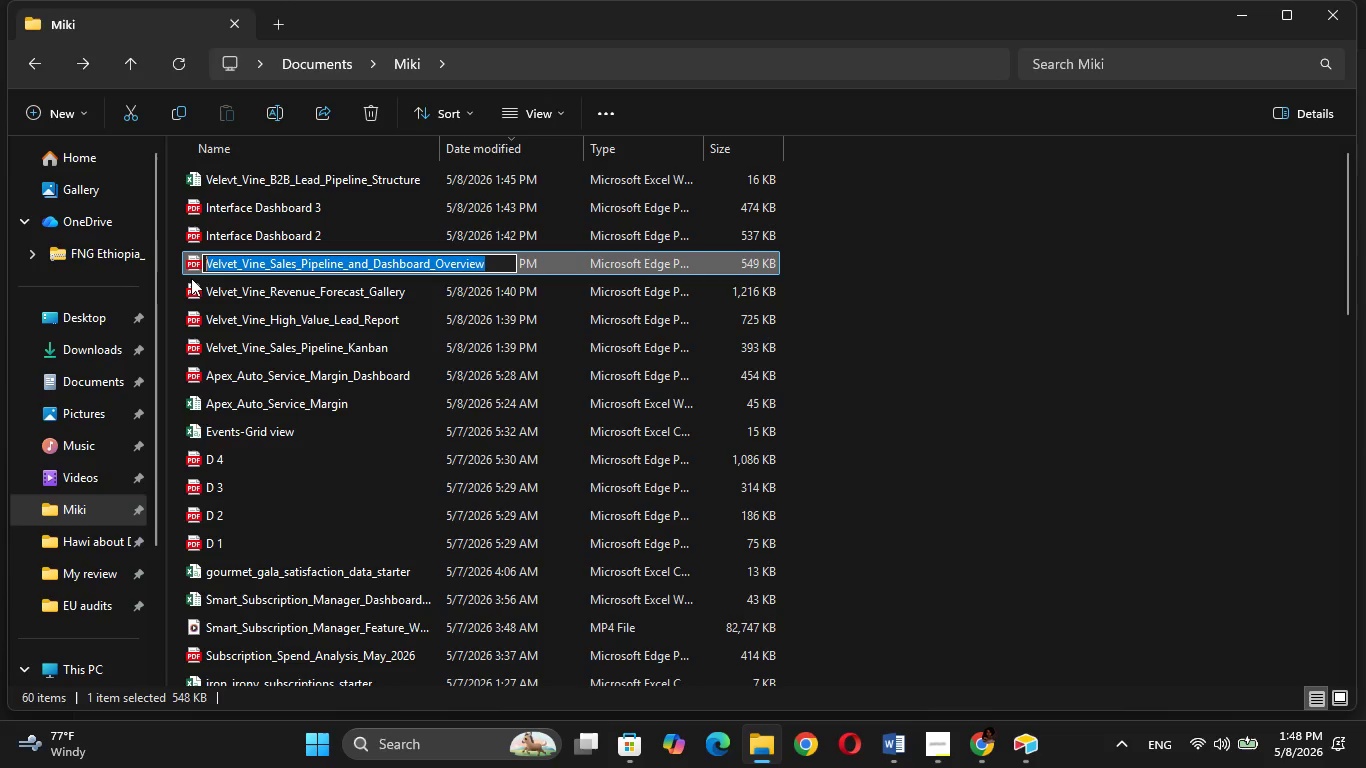 
key(Control+C)
 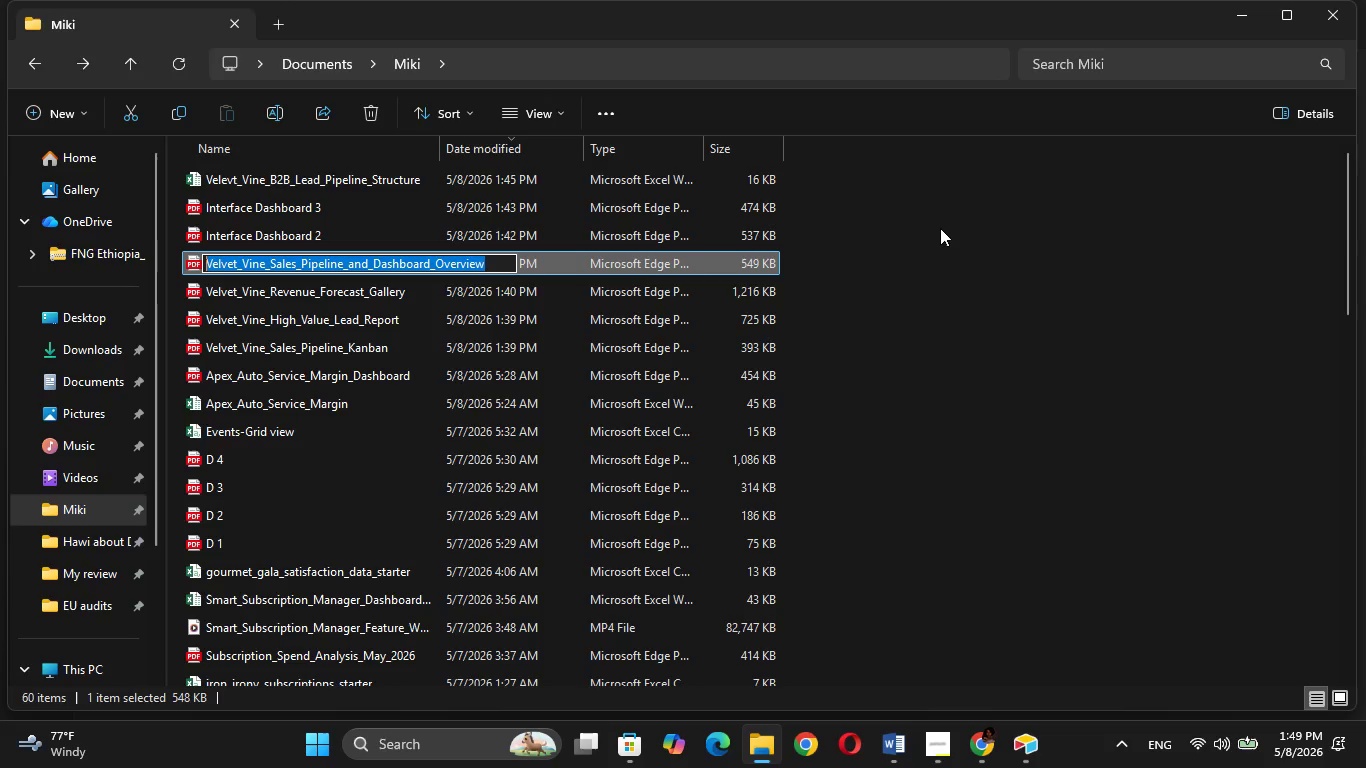 
left_click([942, 228])
 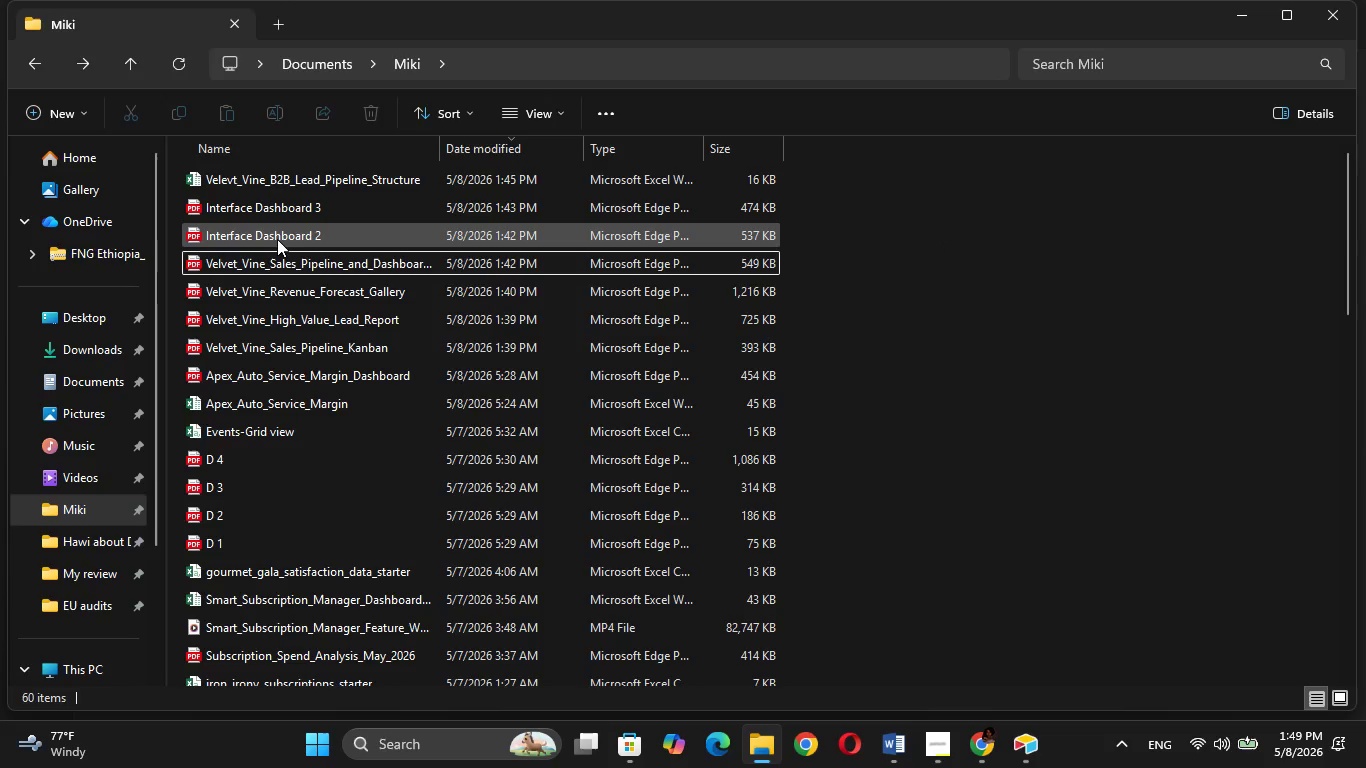 
left_click([277, 239])
 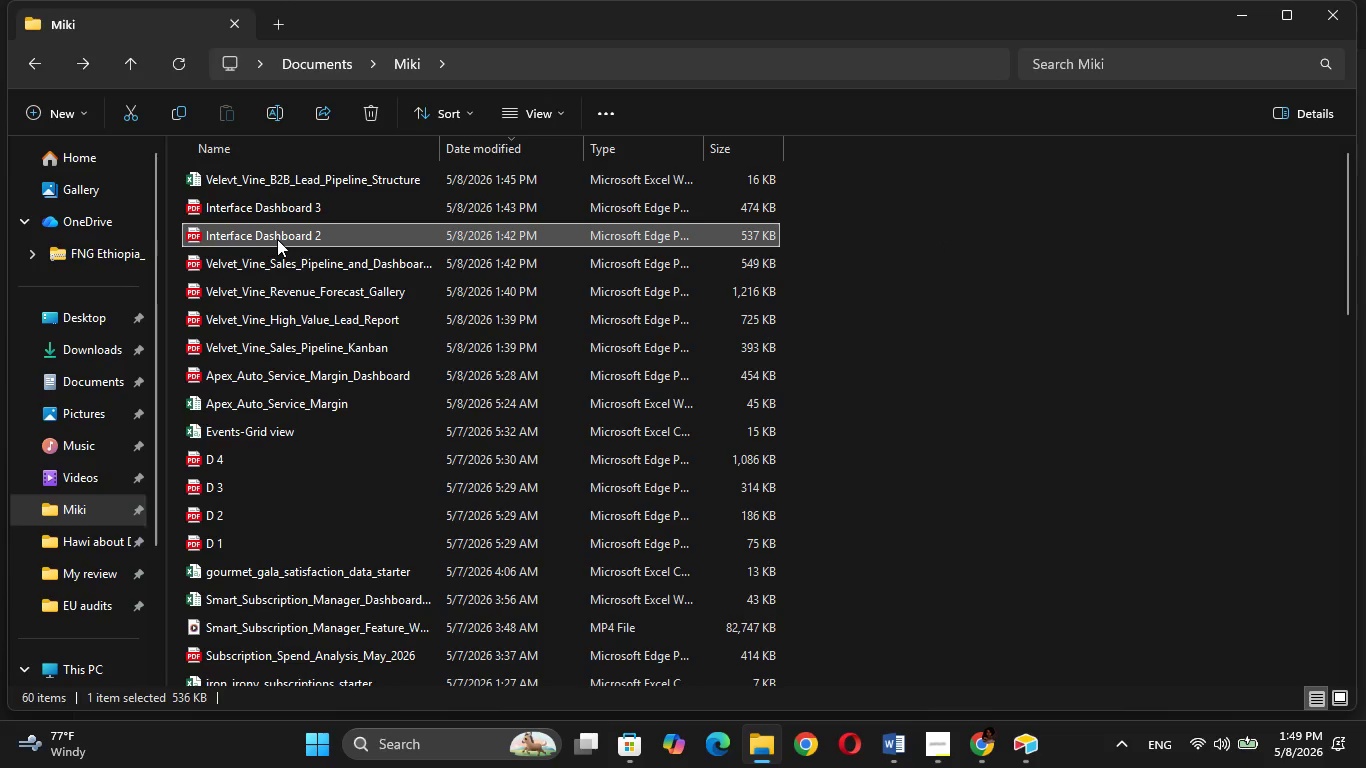 
right_click([277, 239])
 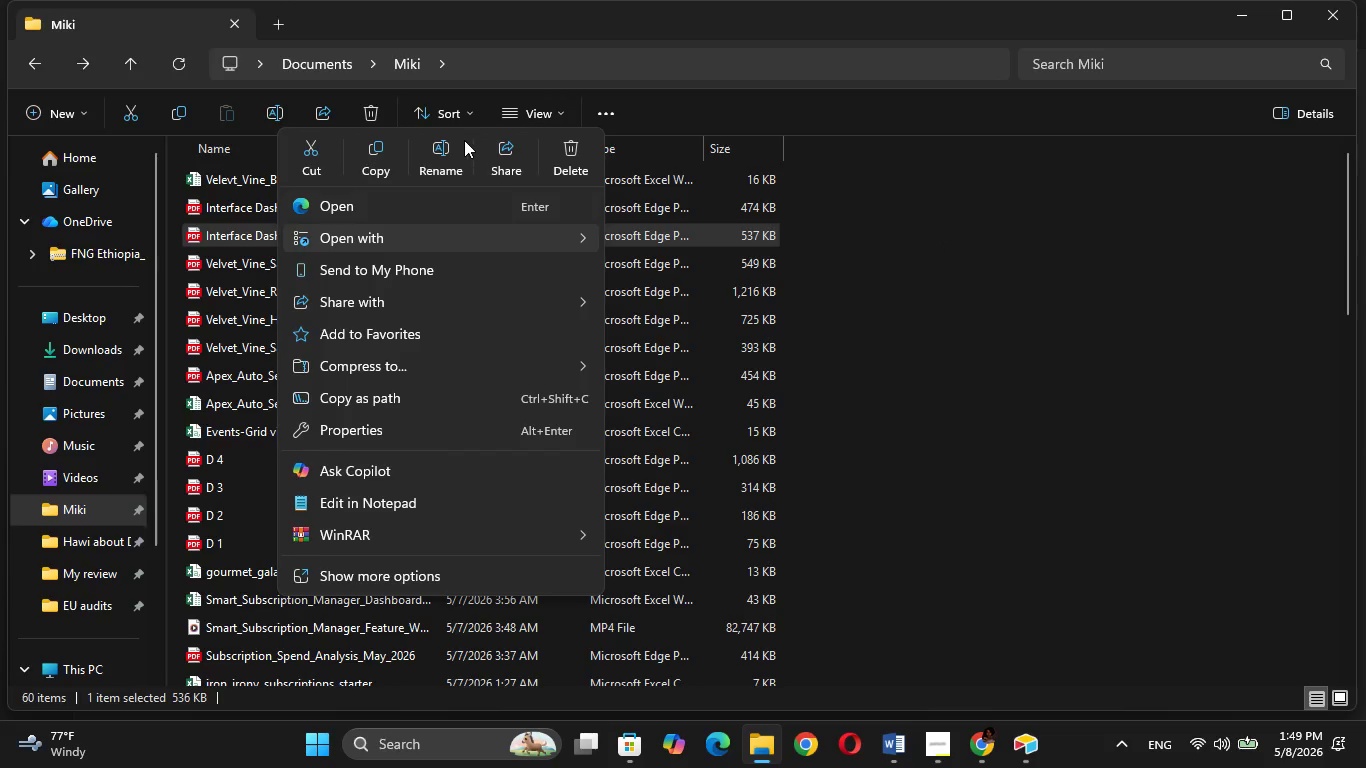 
left_click([454, 147])
 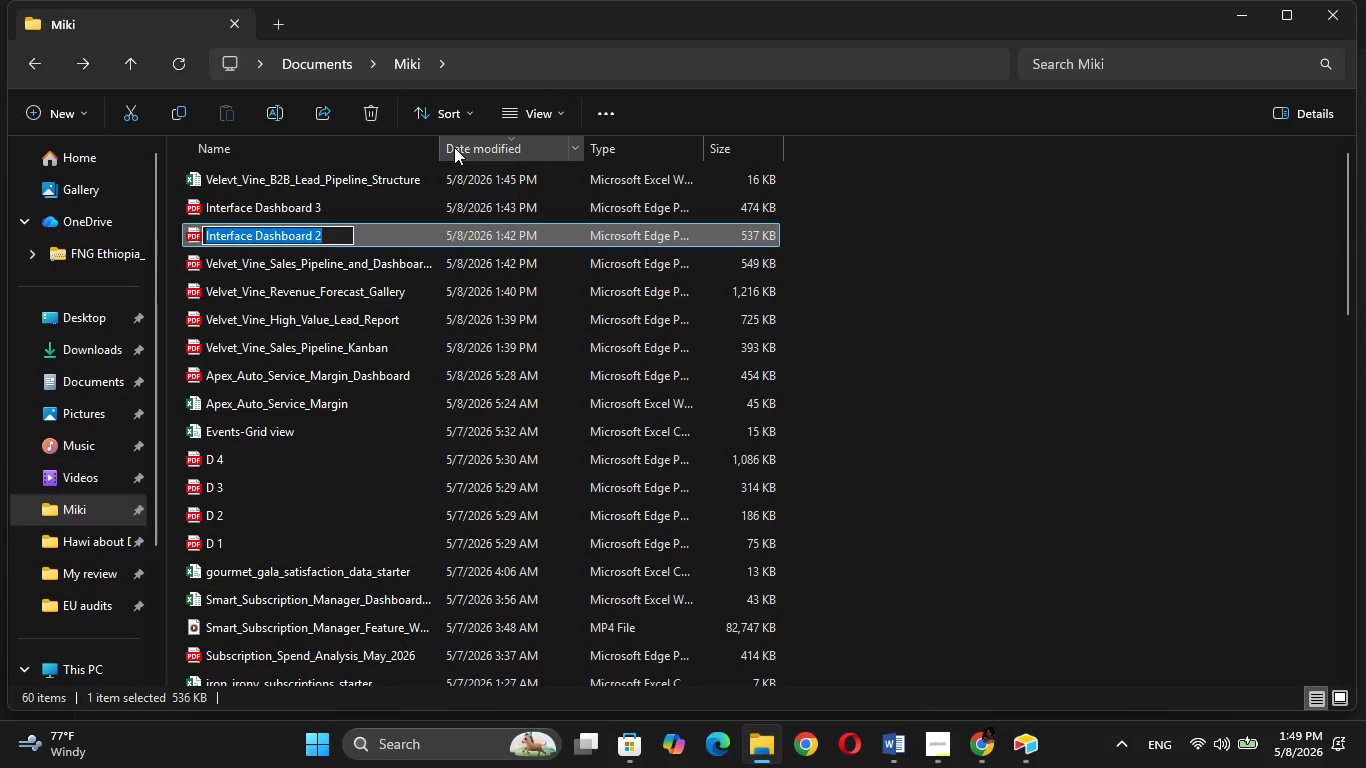 
key(Backspace)
 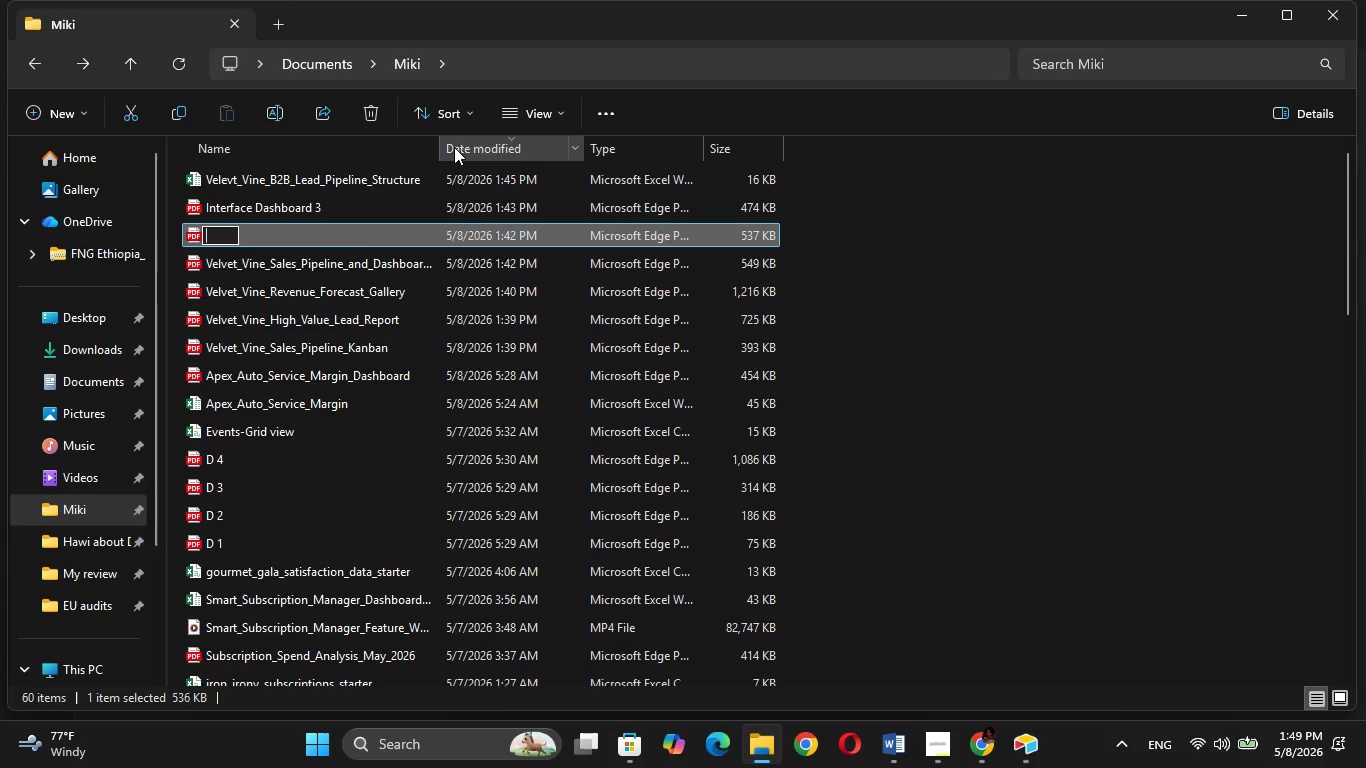 
key(Control+V)
 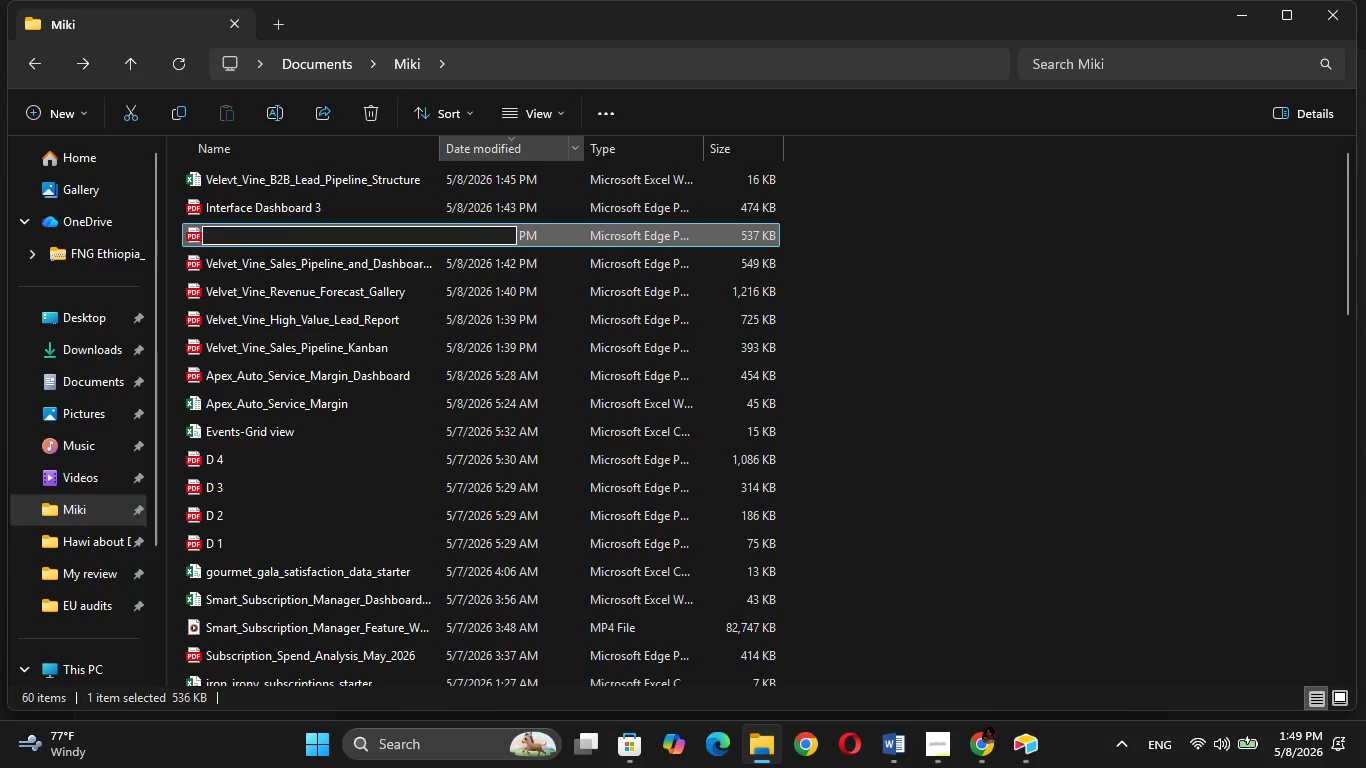 
key(Space)
 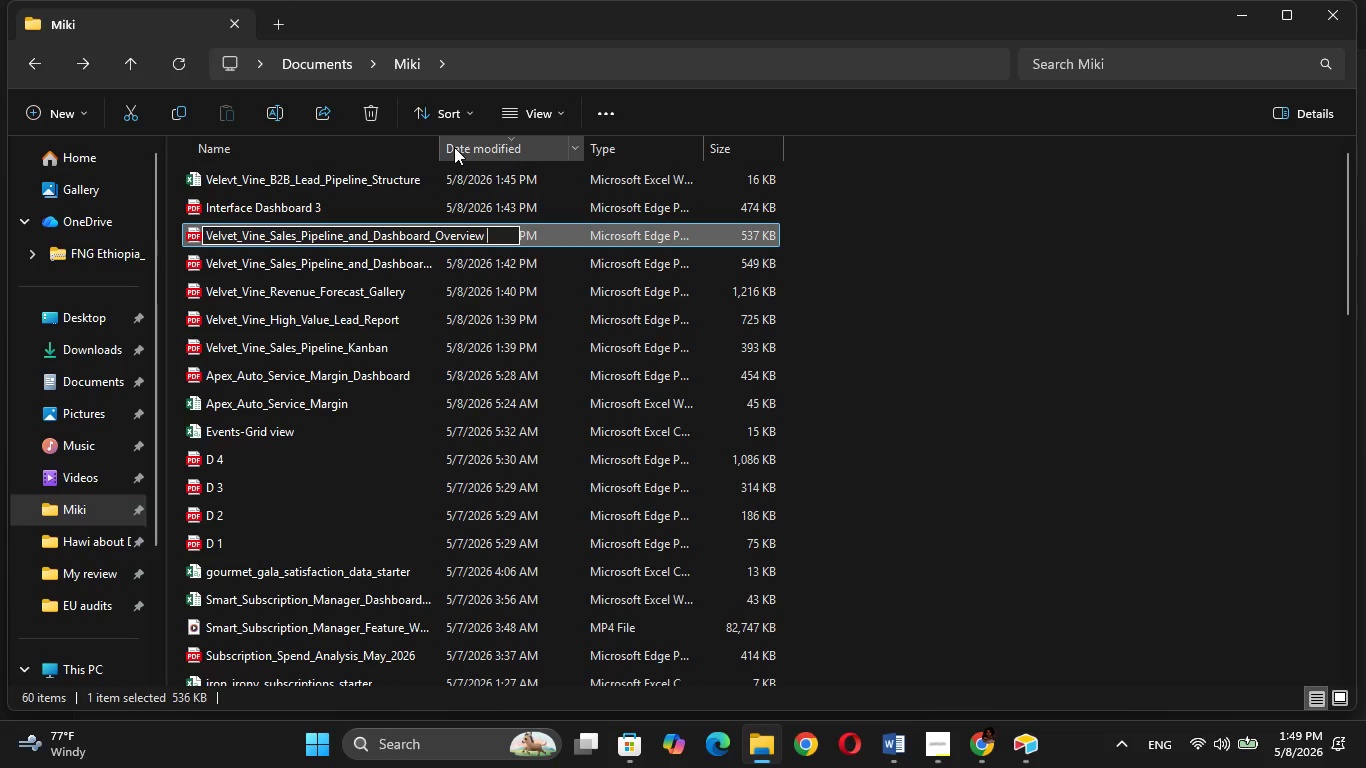 
key(2)
 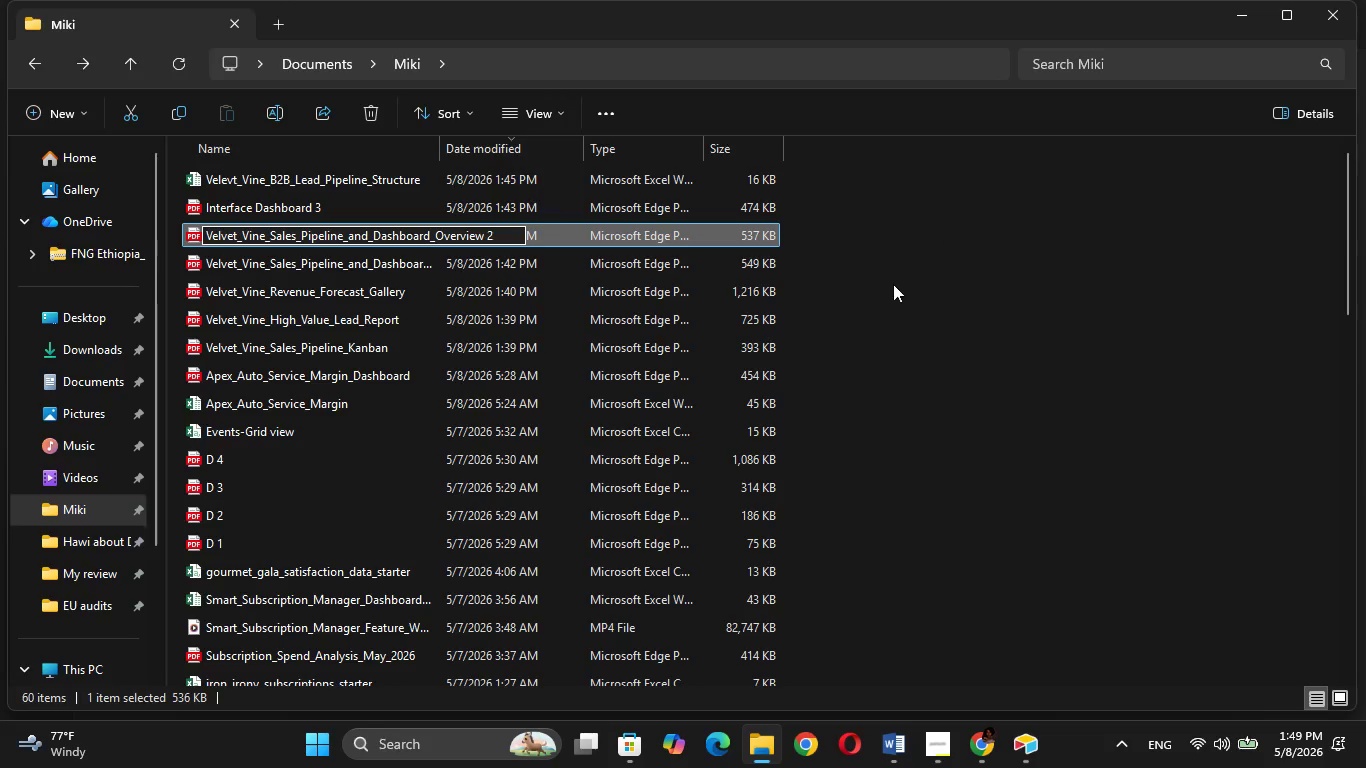 
left_click([895, 285])
 